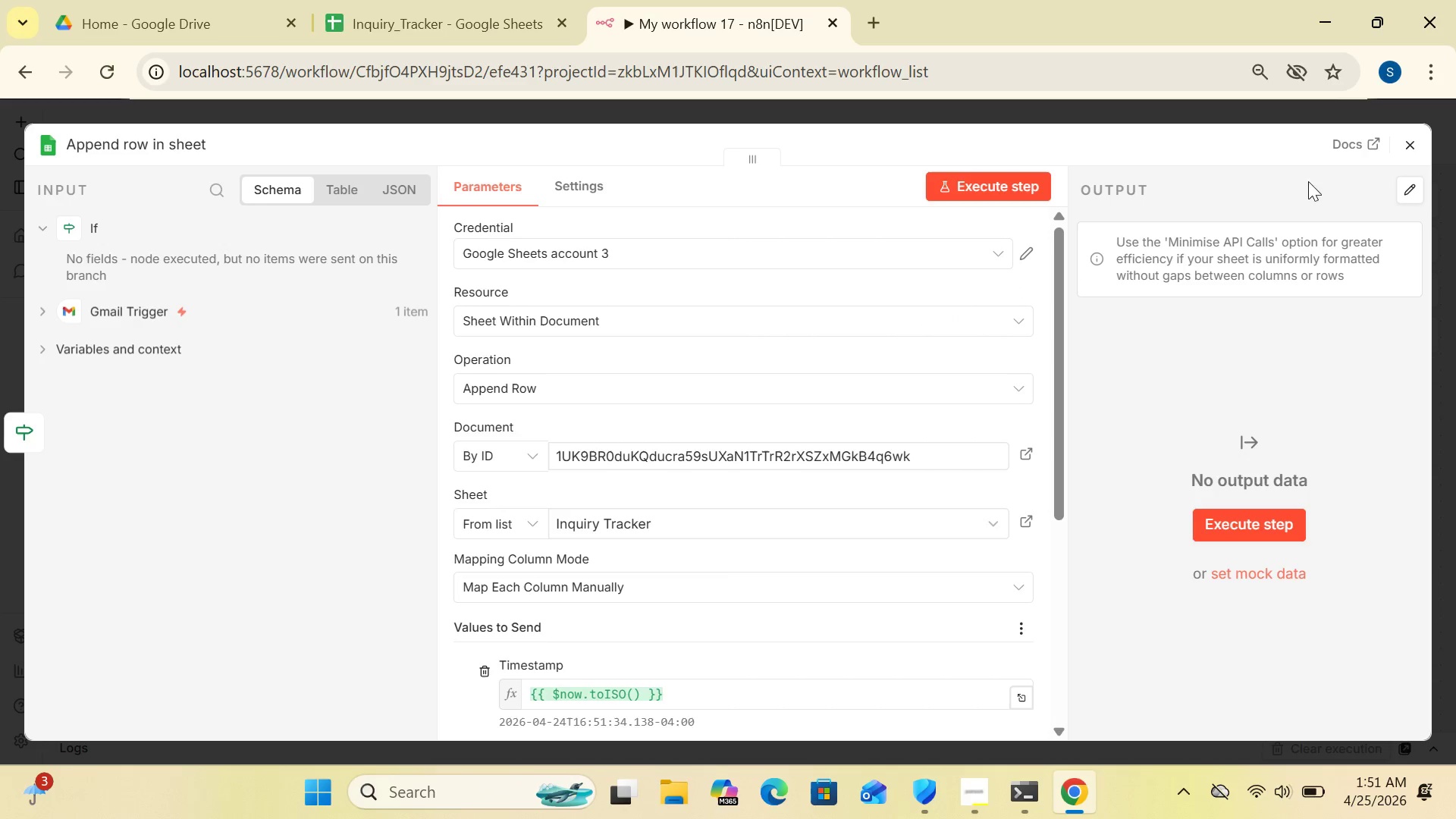 
left_click([1410, 136])
 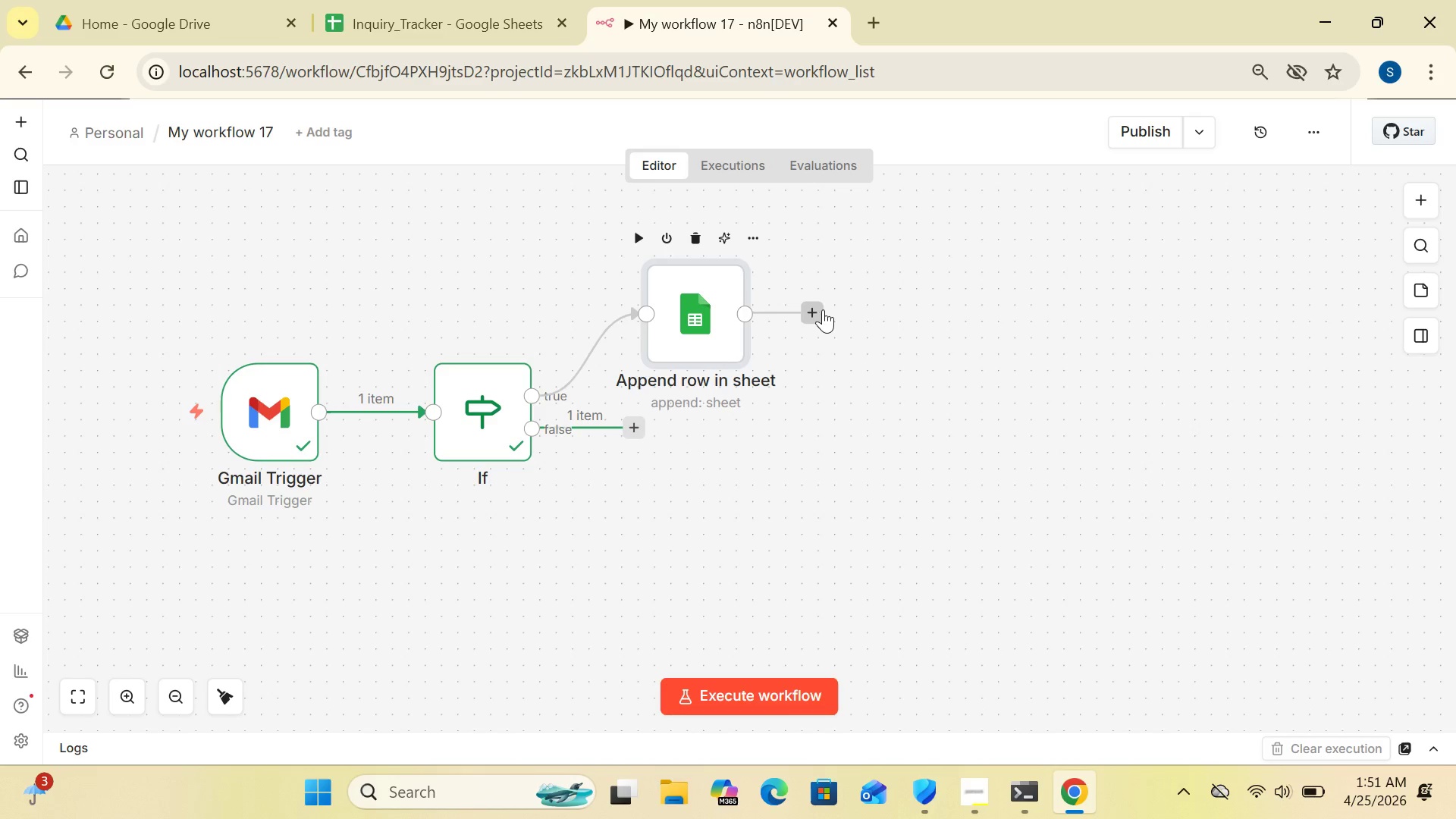 
left_click([823, 309])
 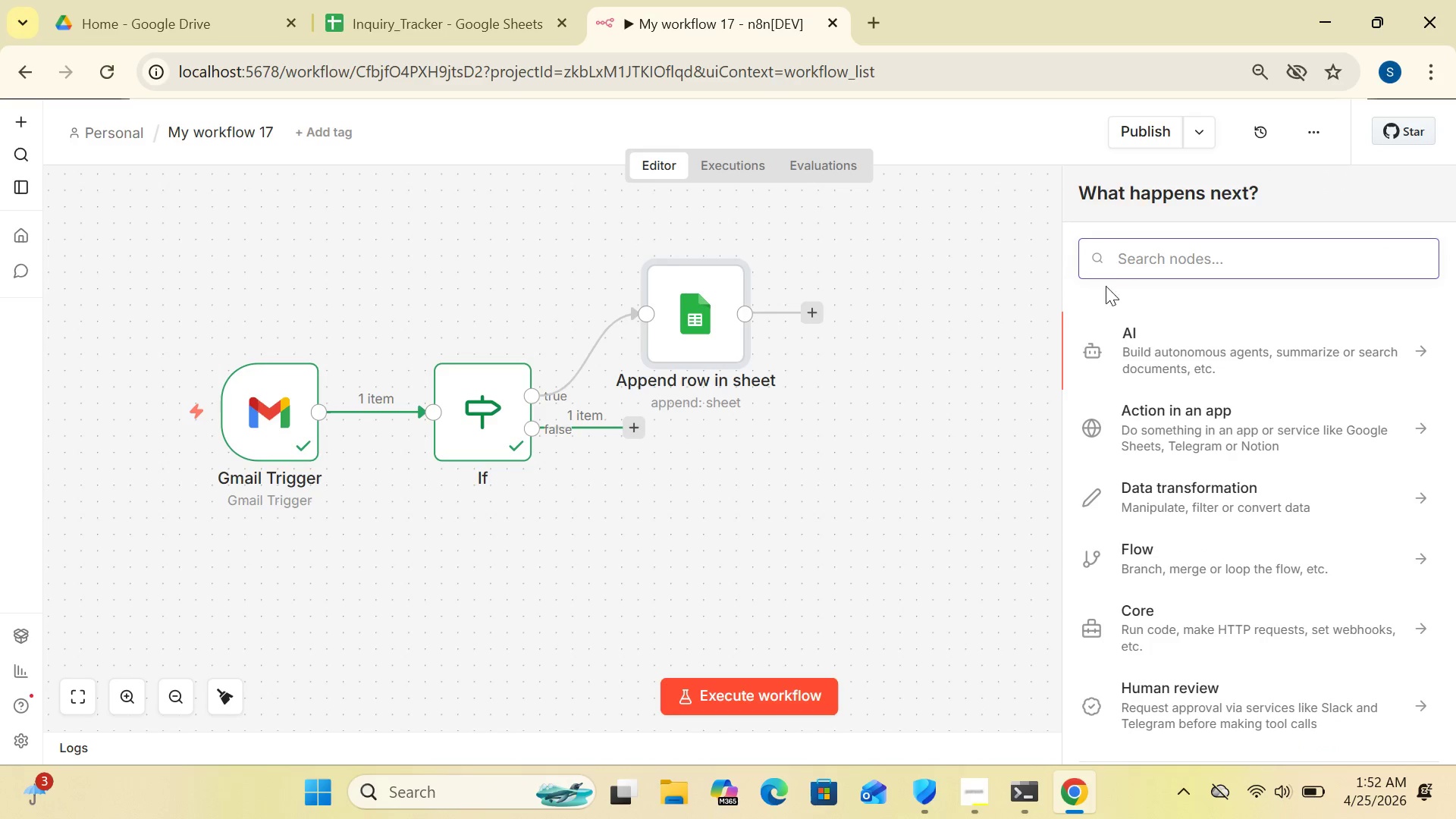 
left_click([1126, 257])
 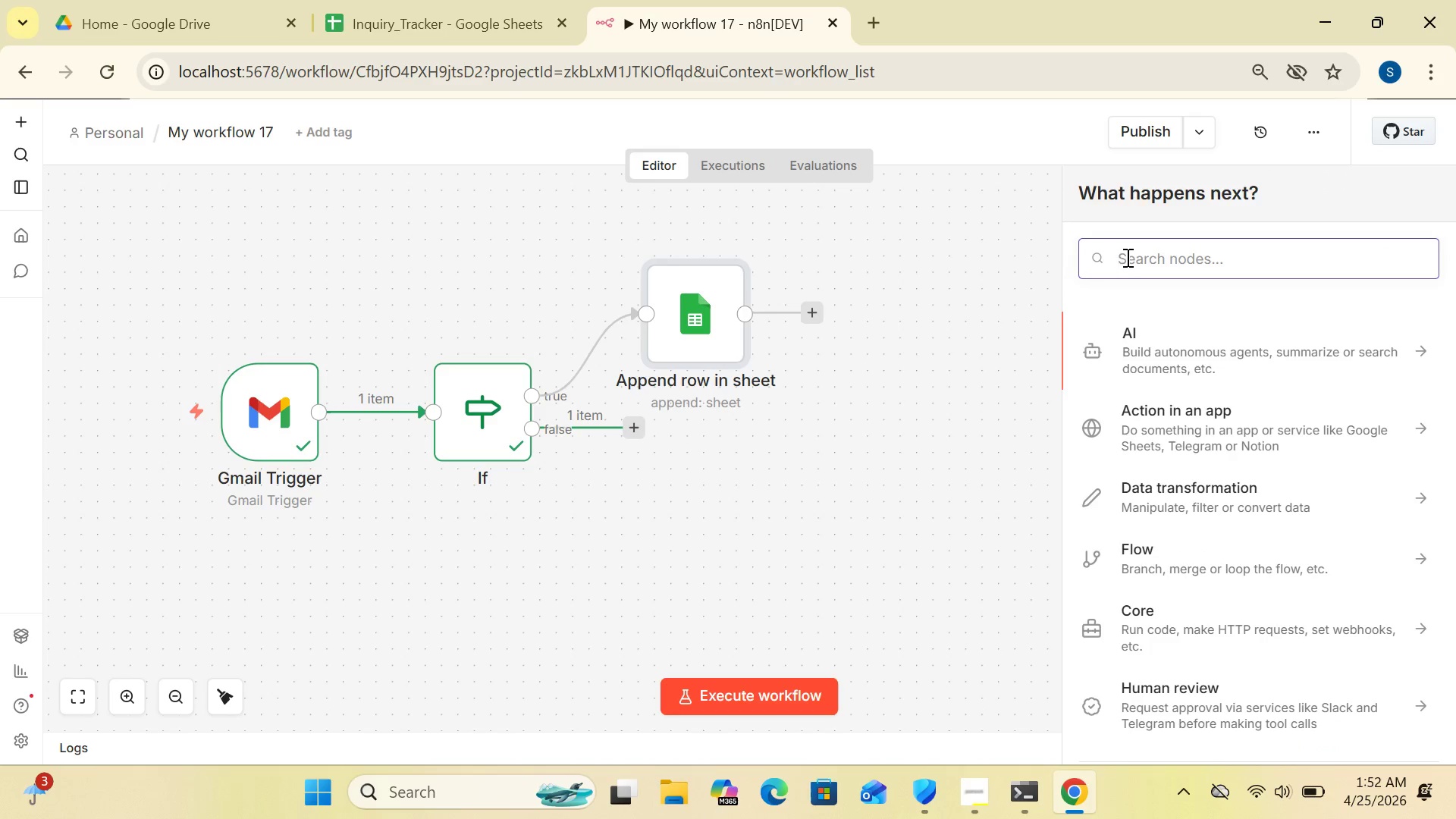 
type(gmail)
 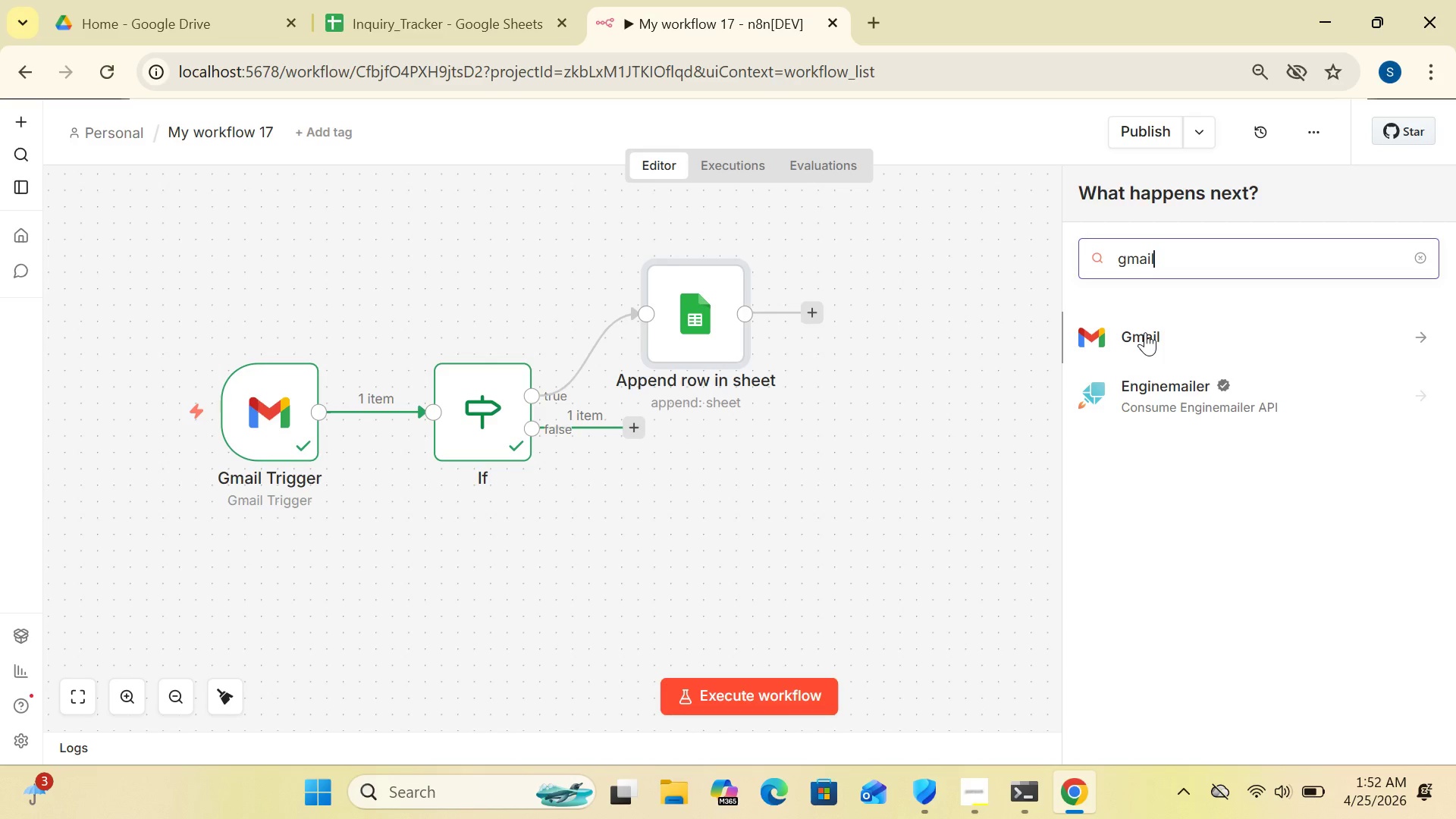 
double_click([1145, 332])
 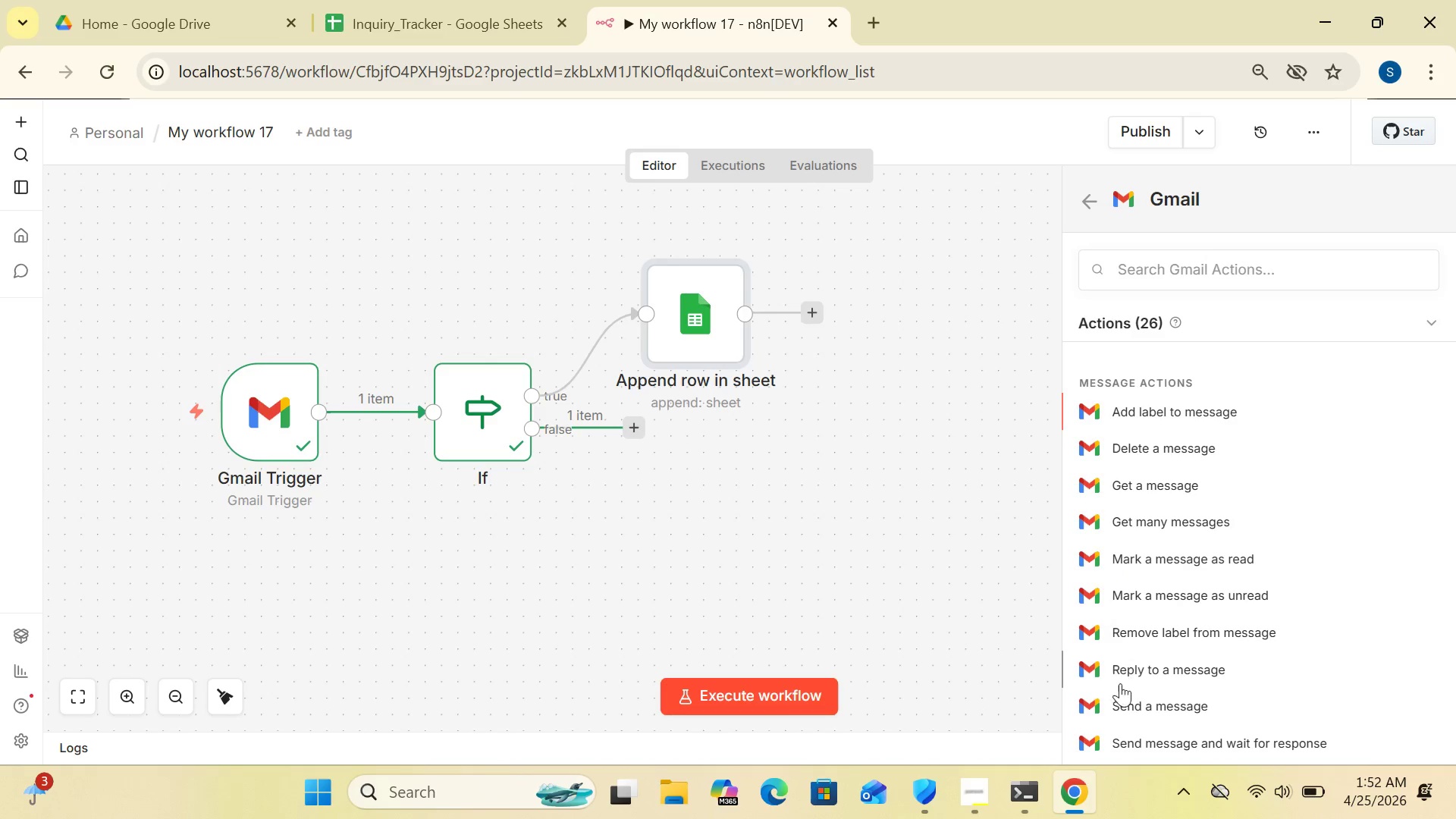 
double_click([1118, 706])
 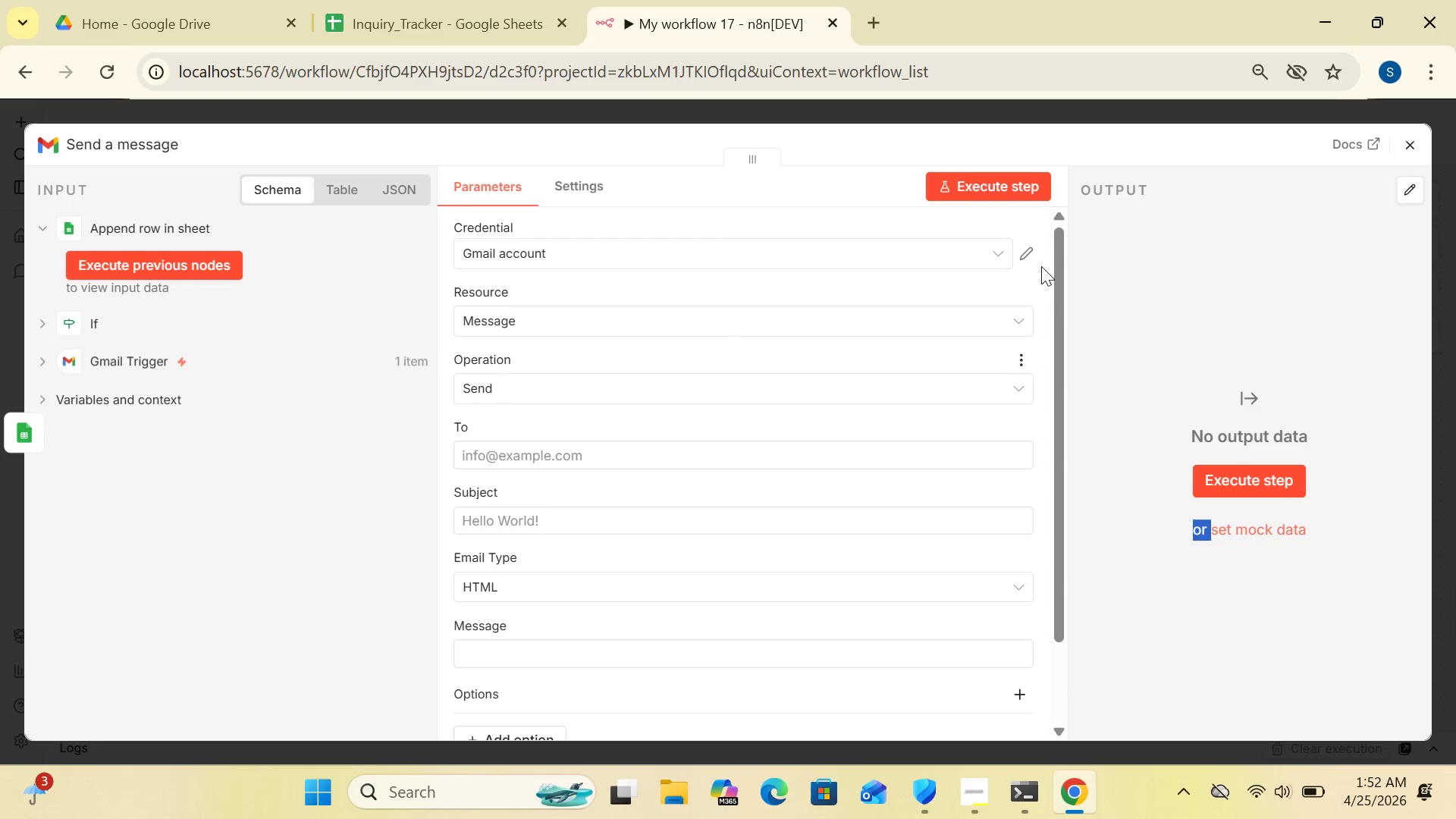 
double_click([1022, 253])
 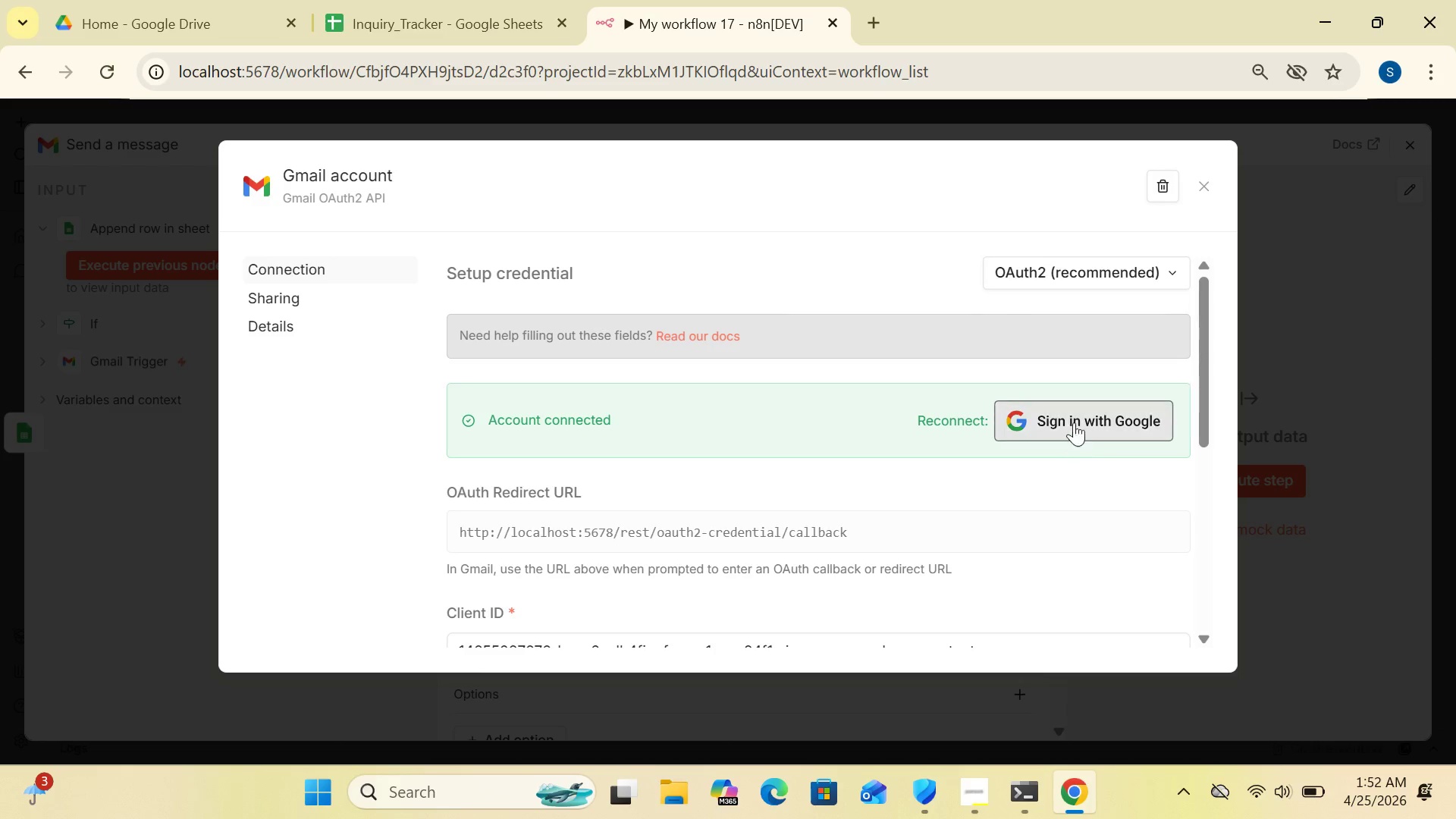 
left_click([1072, 415])
 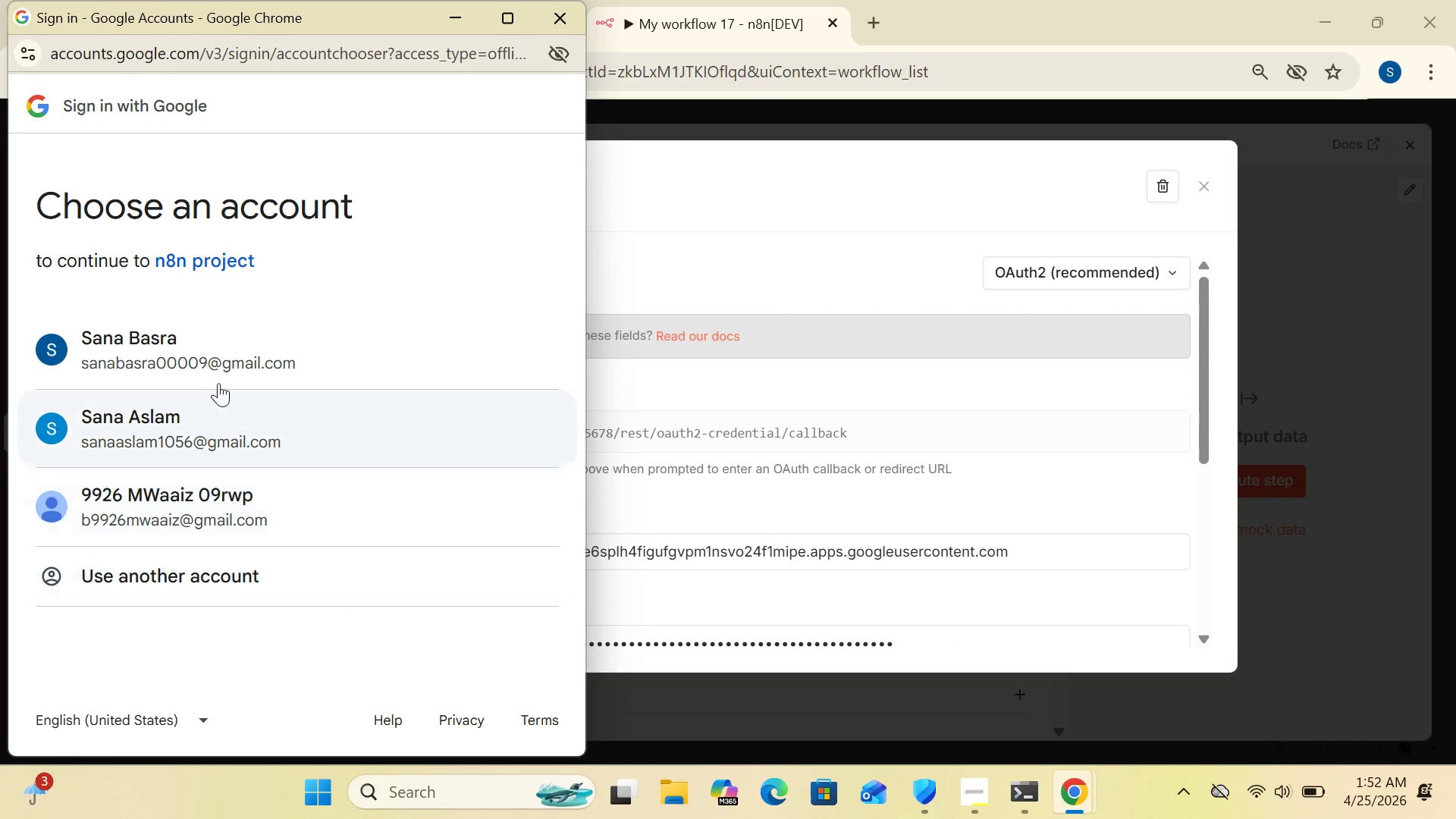 
double_click([208, 362])
 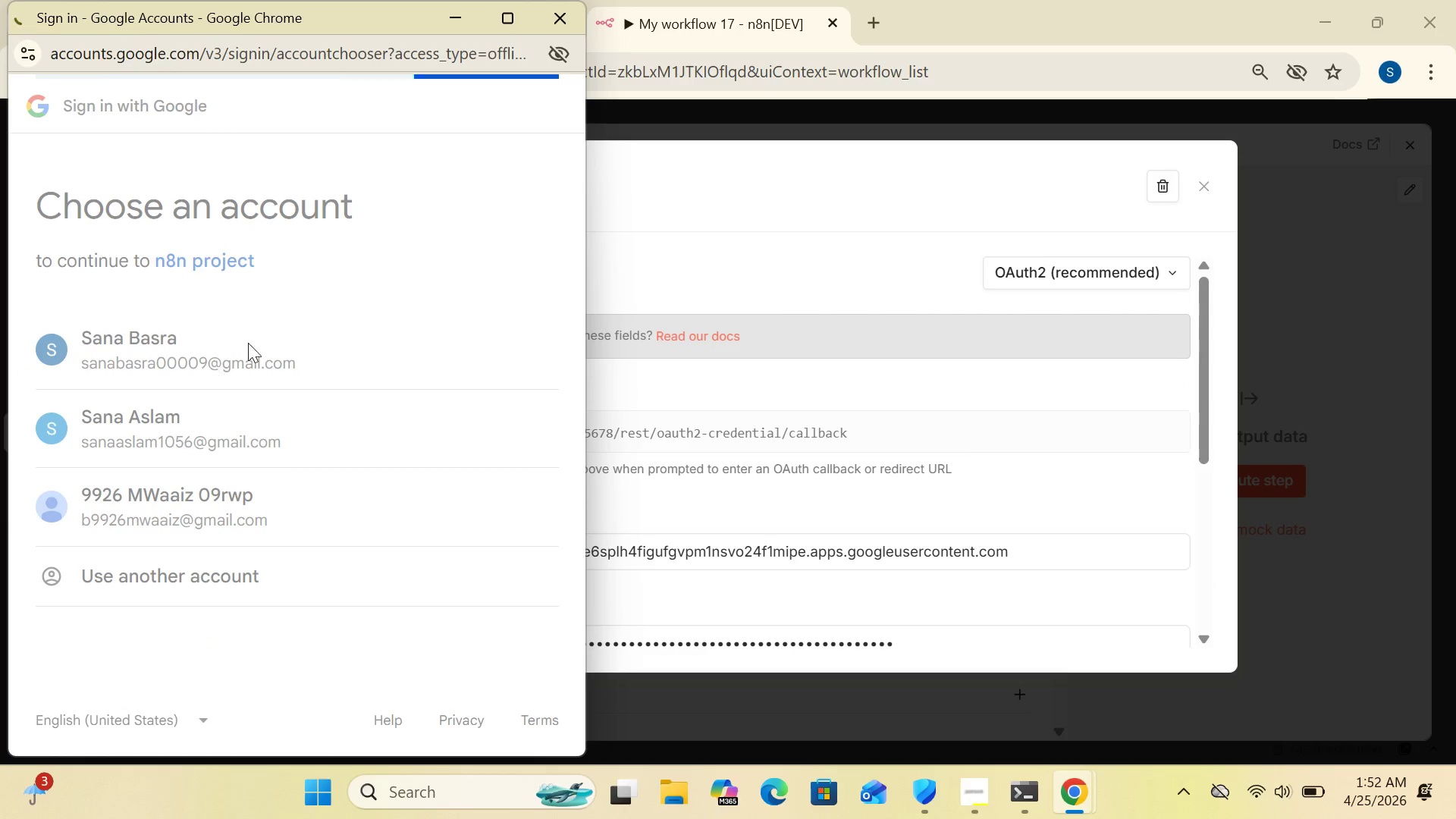 
mouse_move([529, 360])
 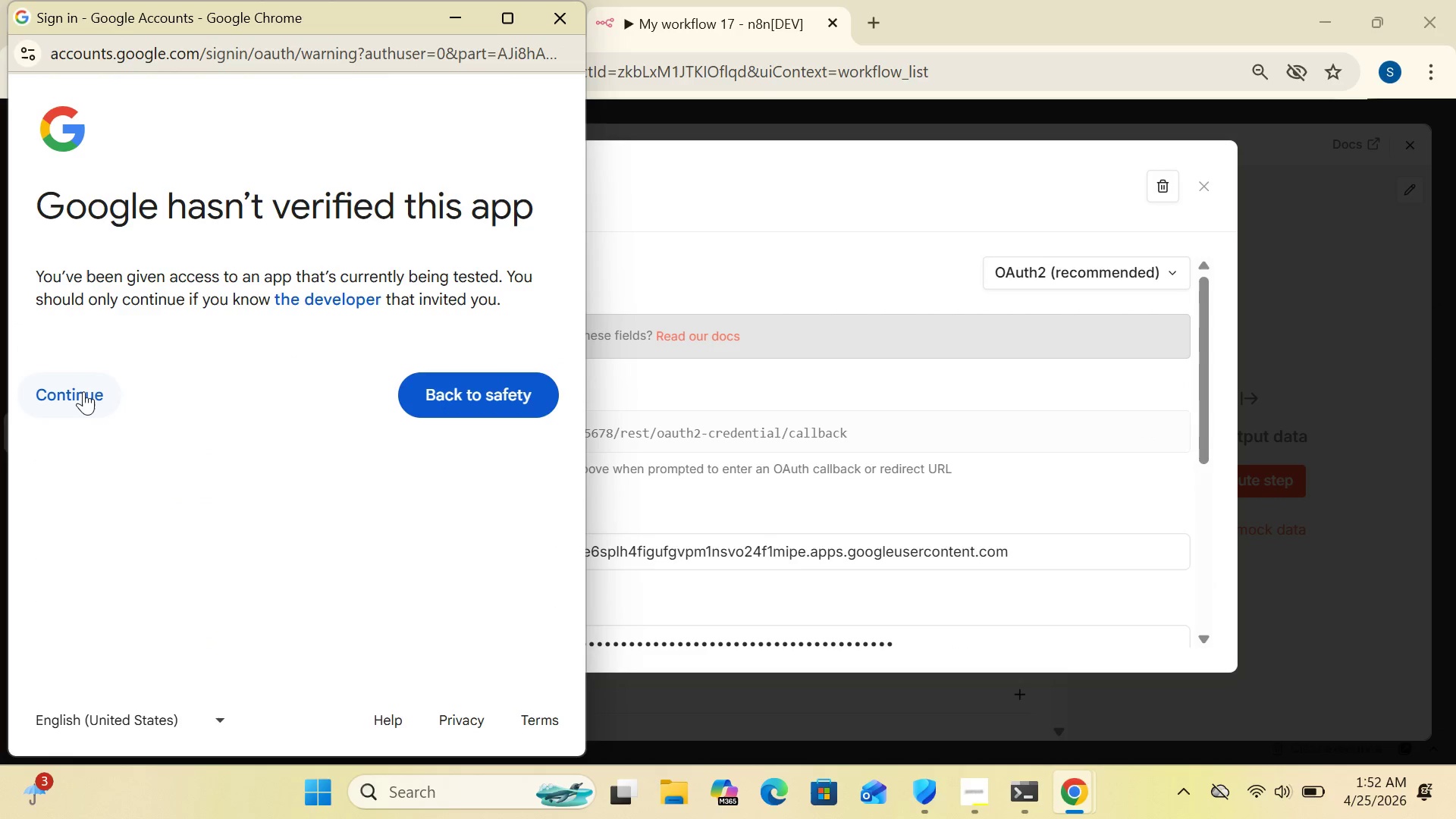 
left_click([83, 391])
 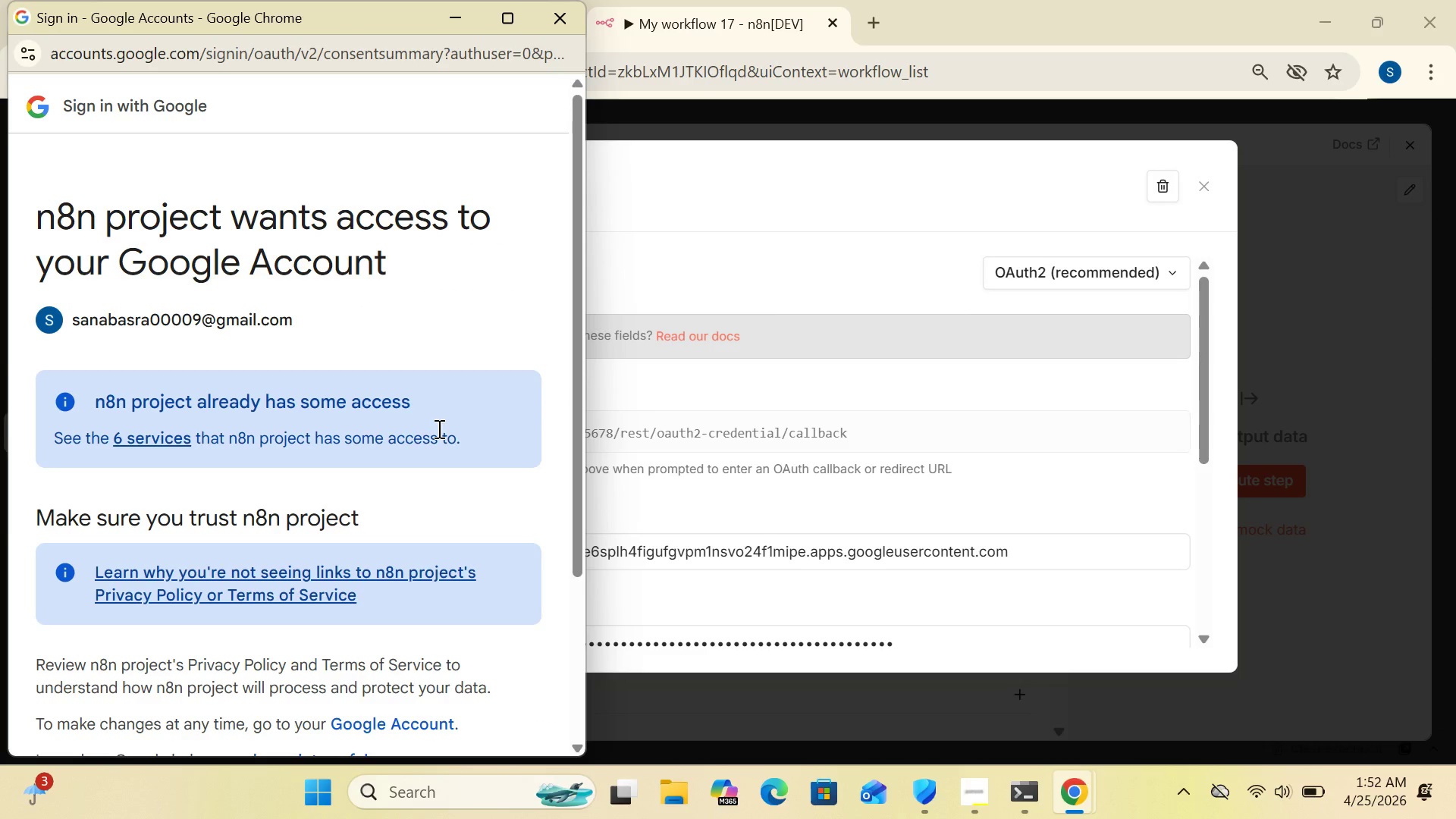 
left_click_drag(start_coordinate=[581, 451], to_coordinate=[556, 651])
 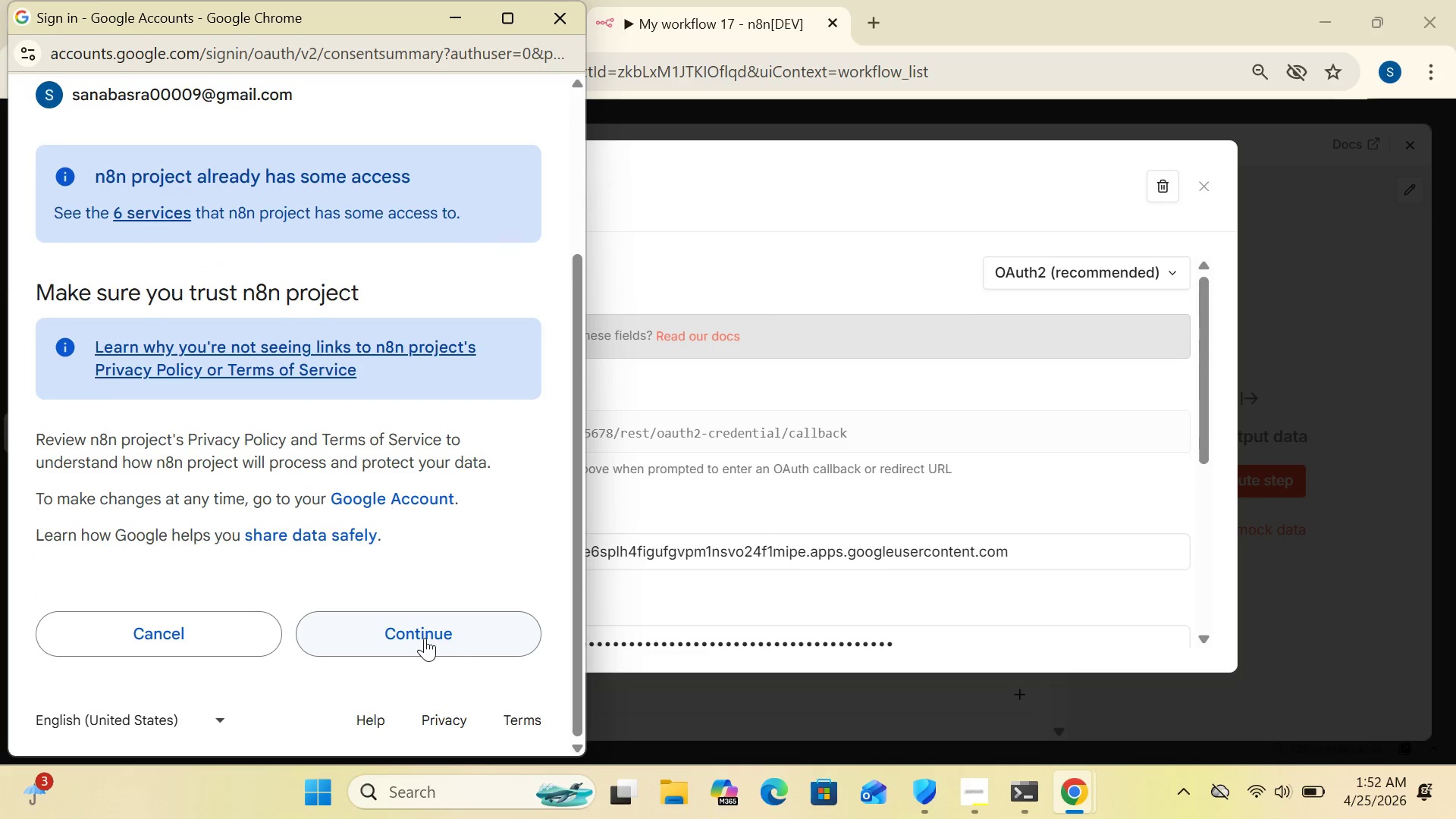 
left_click([425, 638])
 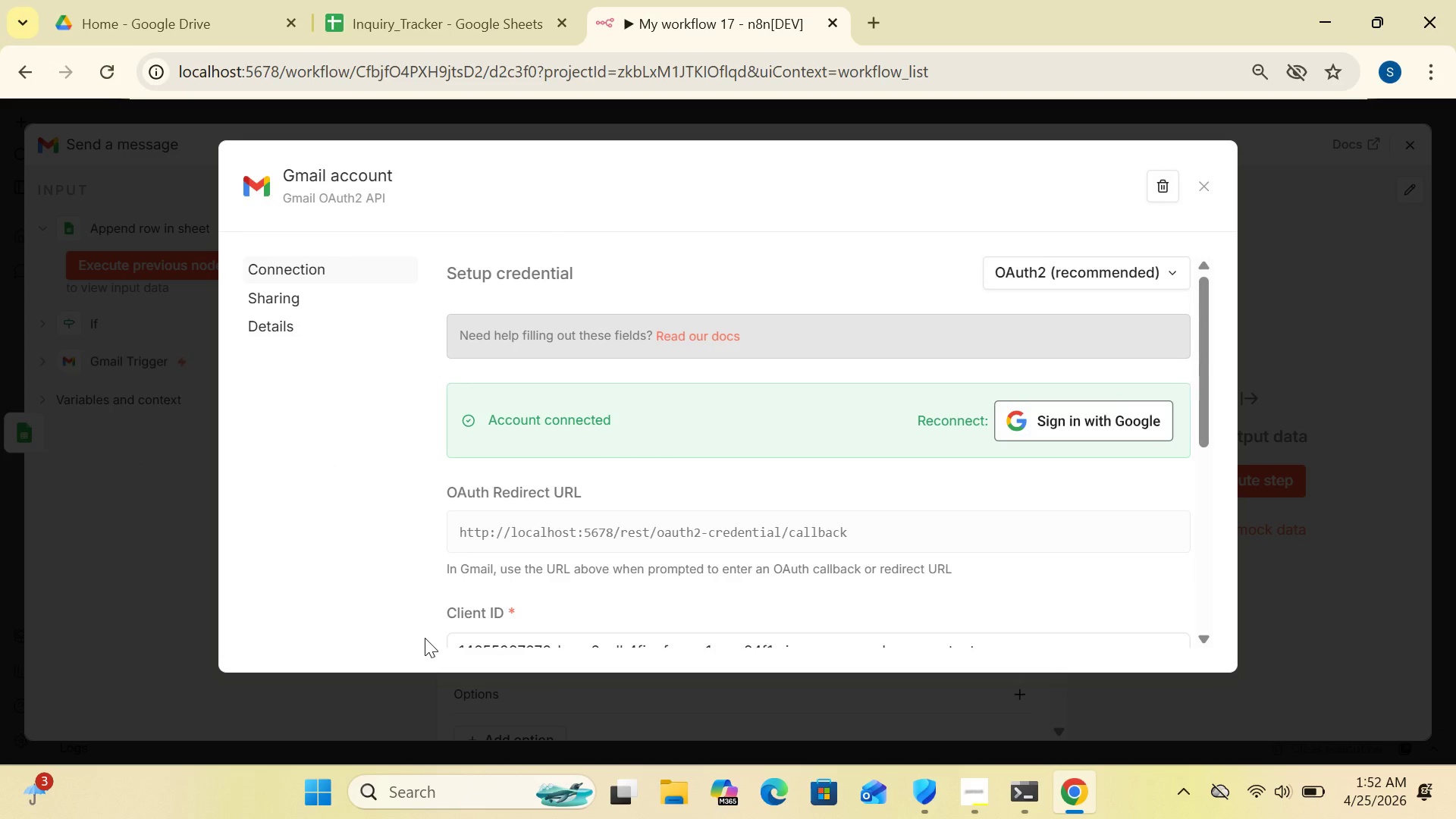 
wait(23.41)
 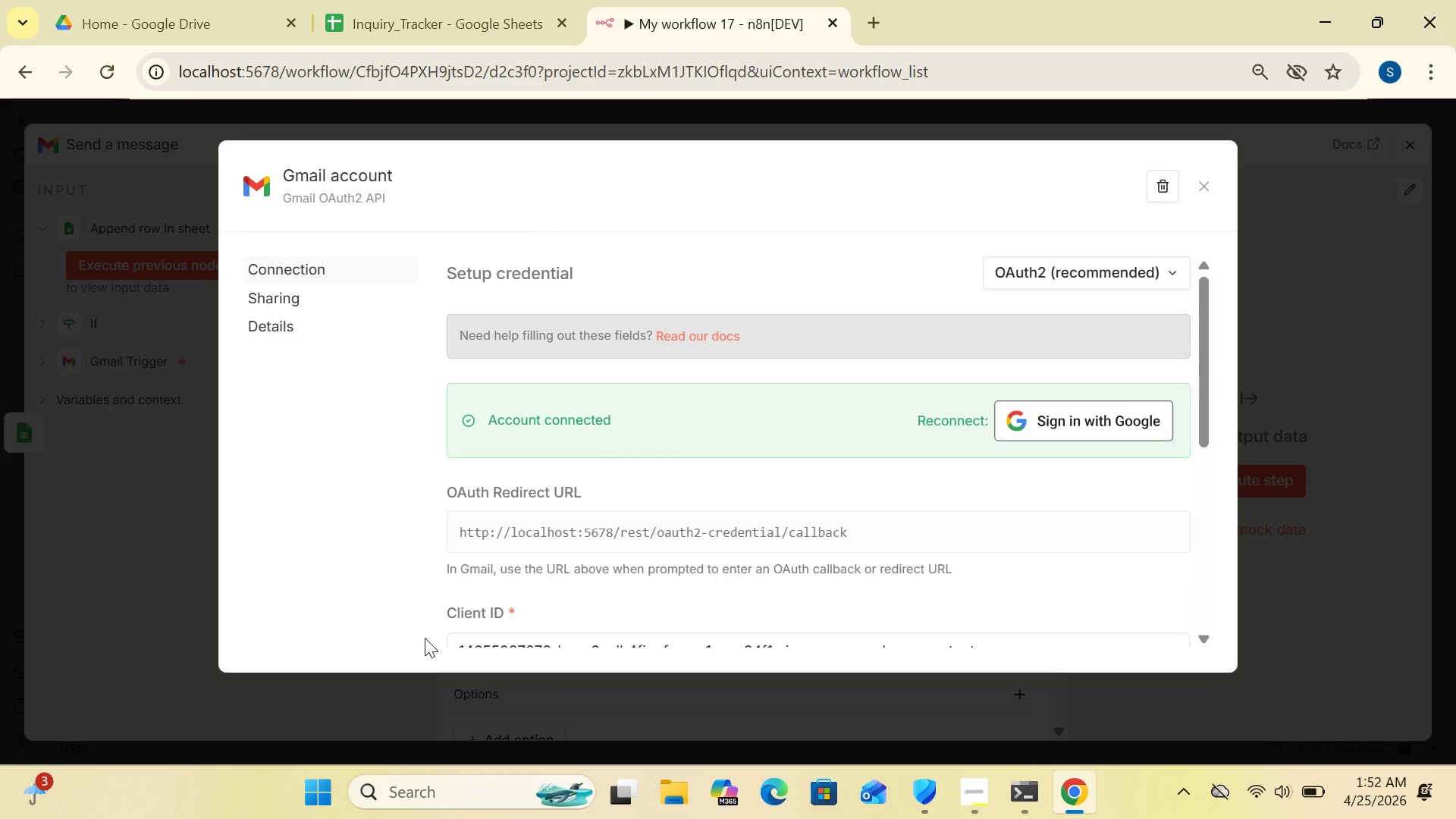 
left_click([1203, 188])
 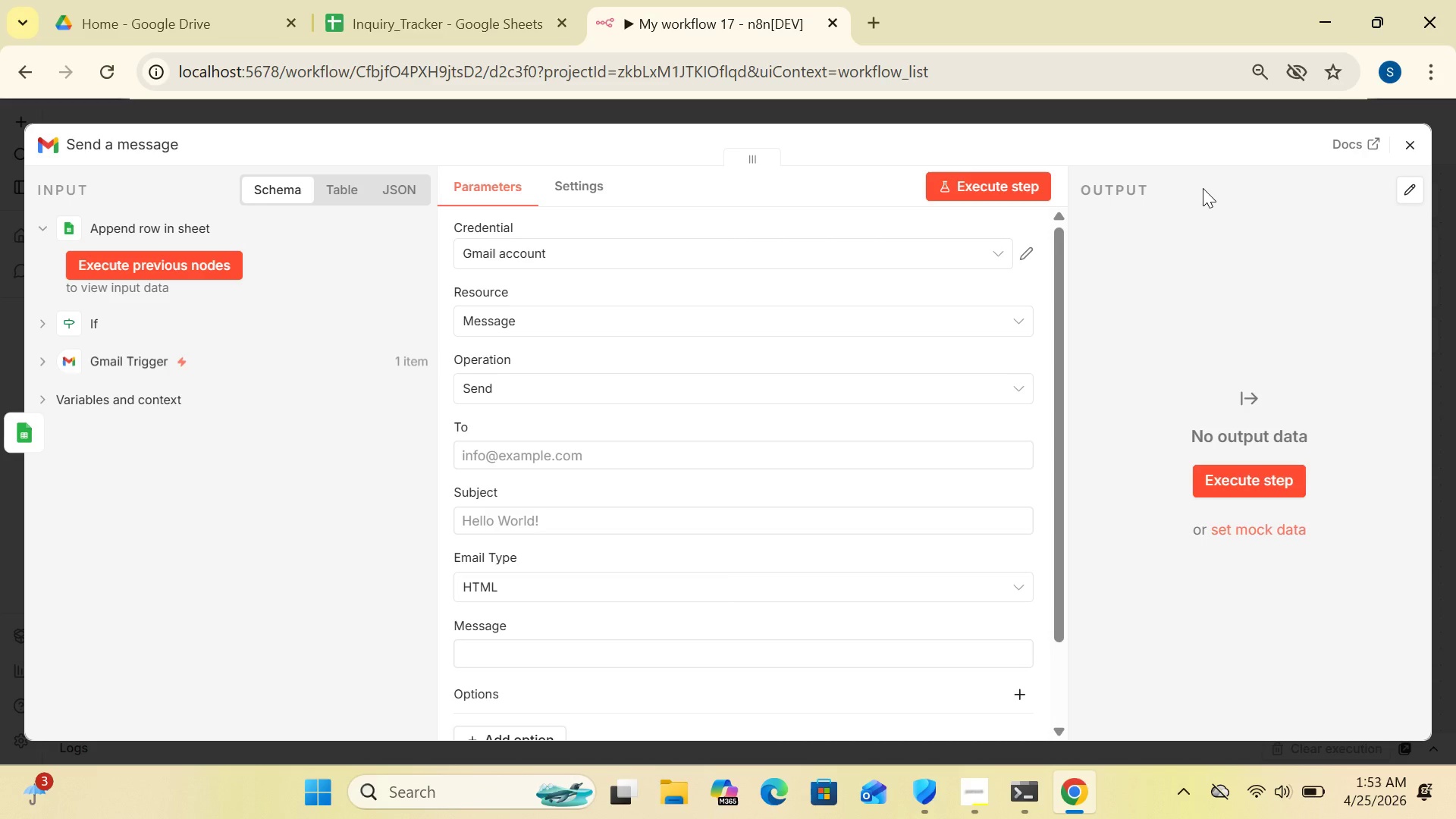 
wait(9.7)
 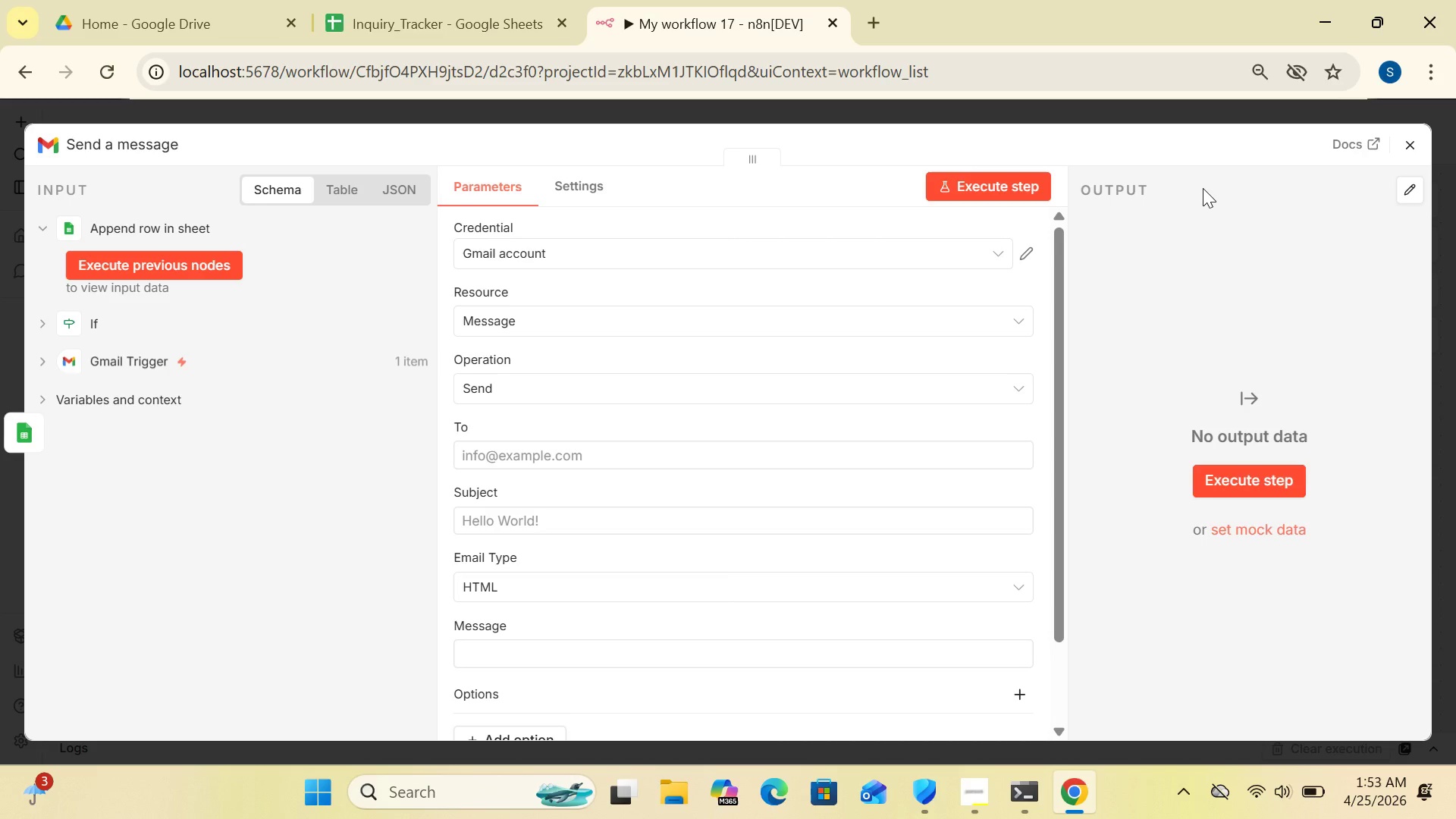 
left_click([1412, 145])
 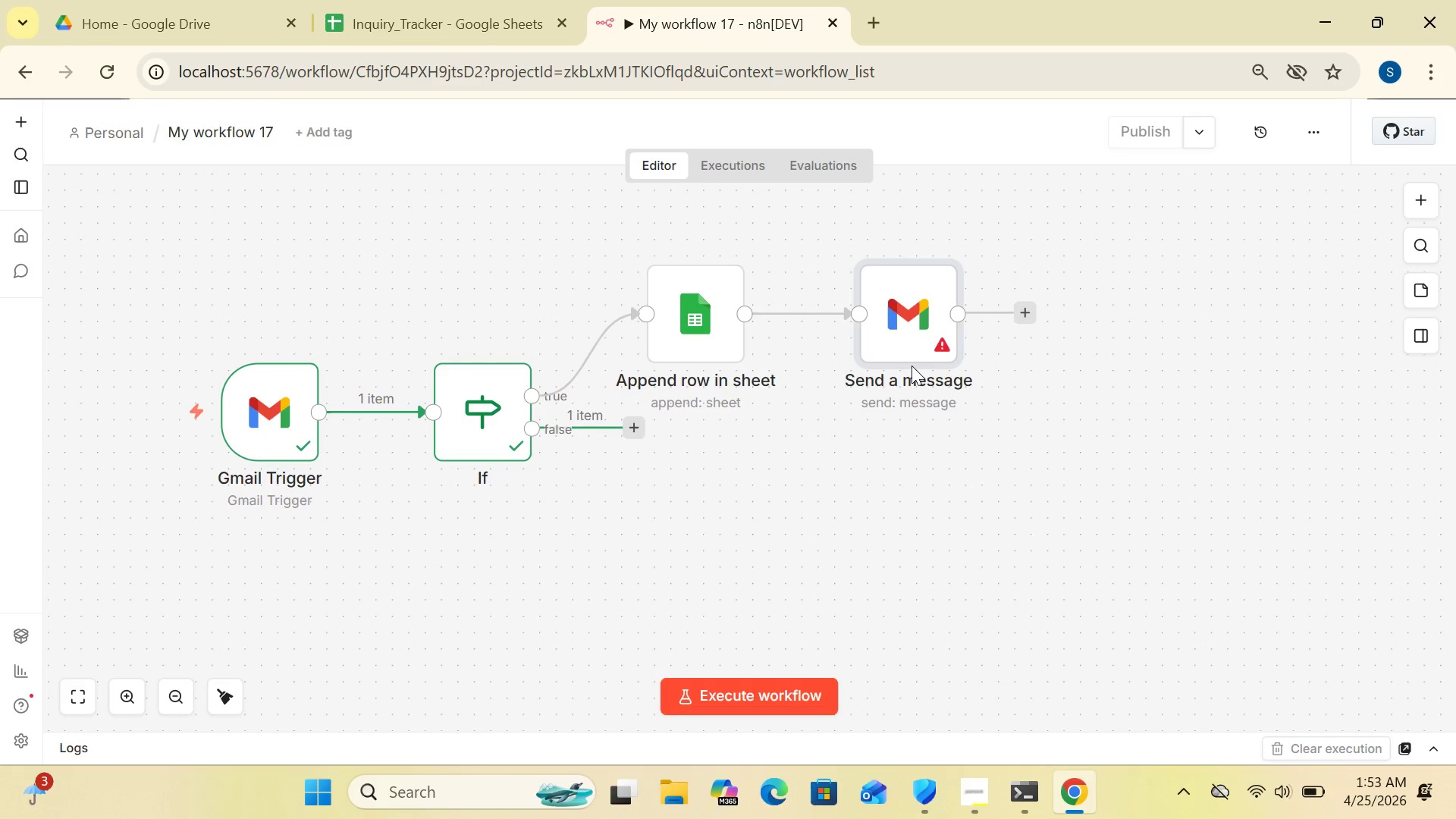 
double_click([912, 366])
 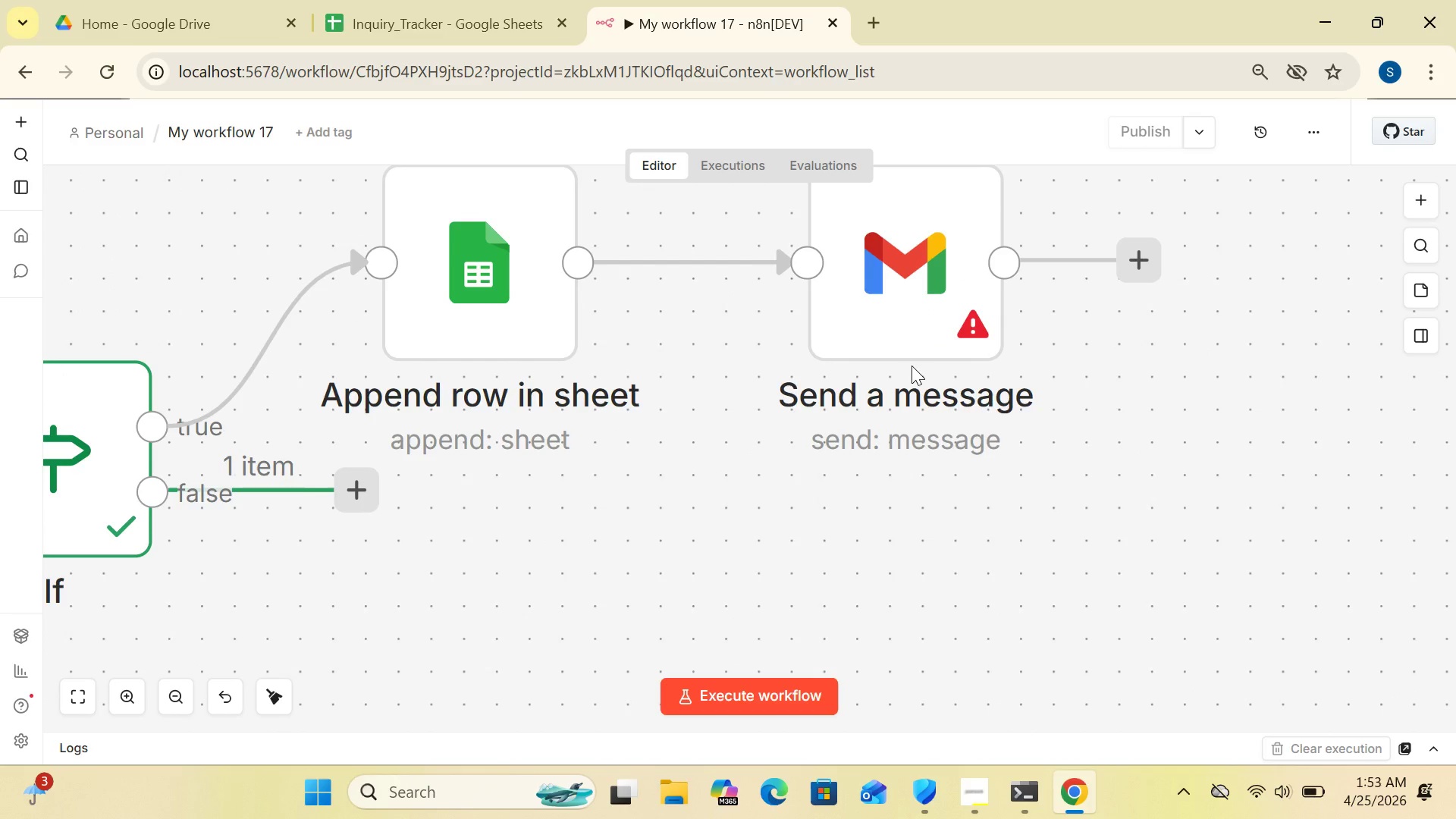 
wait(8.48)
 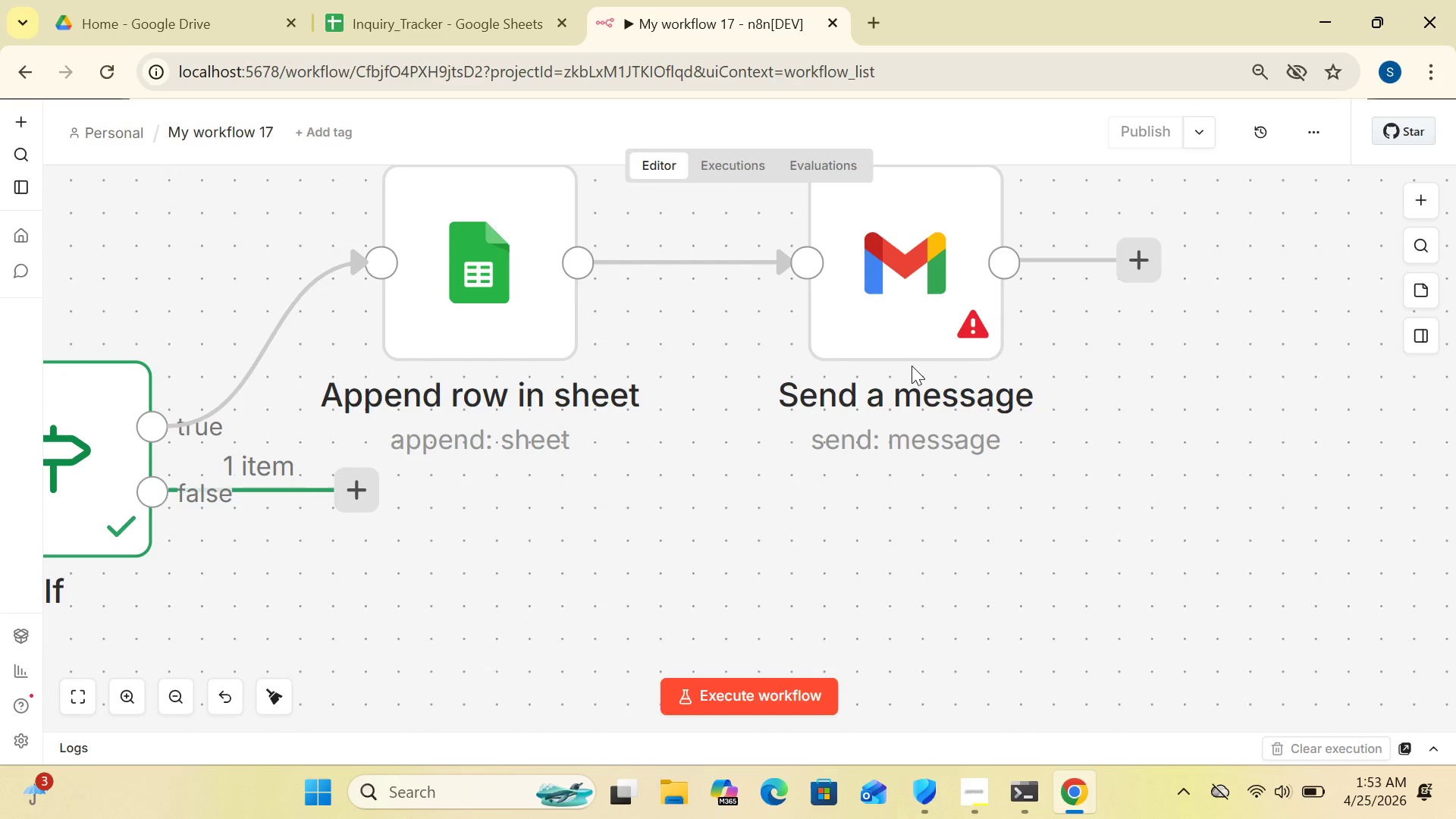 
double_click([176, 698])
 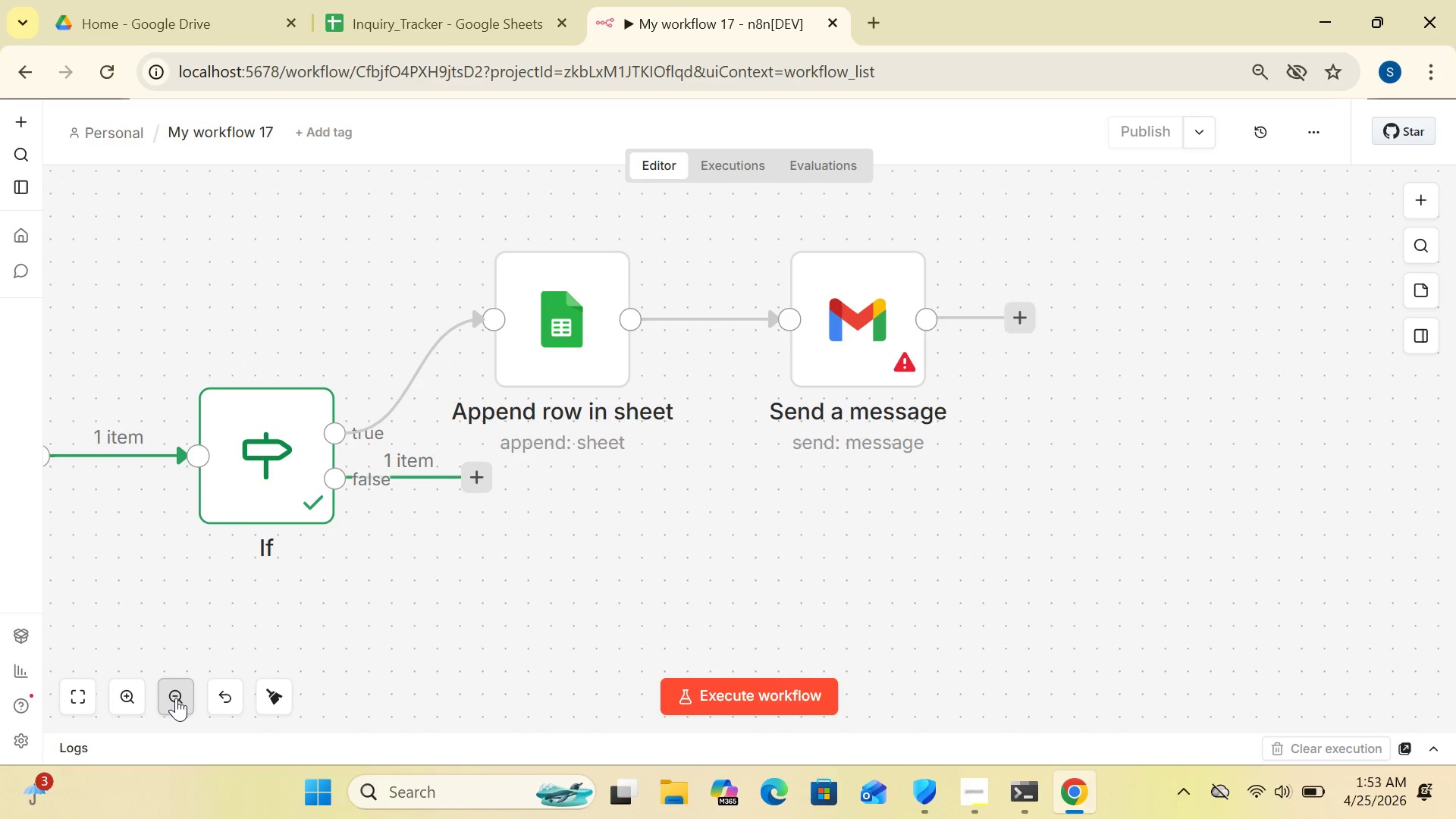 
left_click([176, 698])
 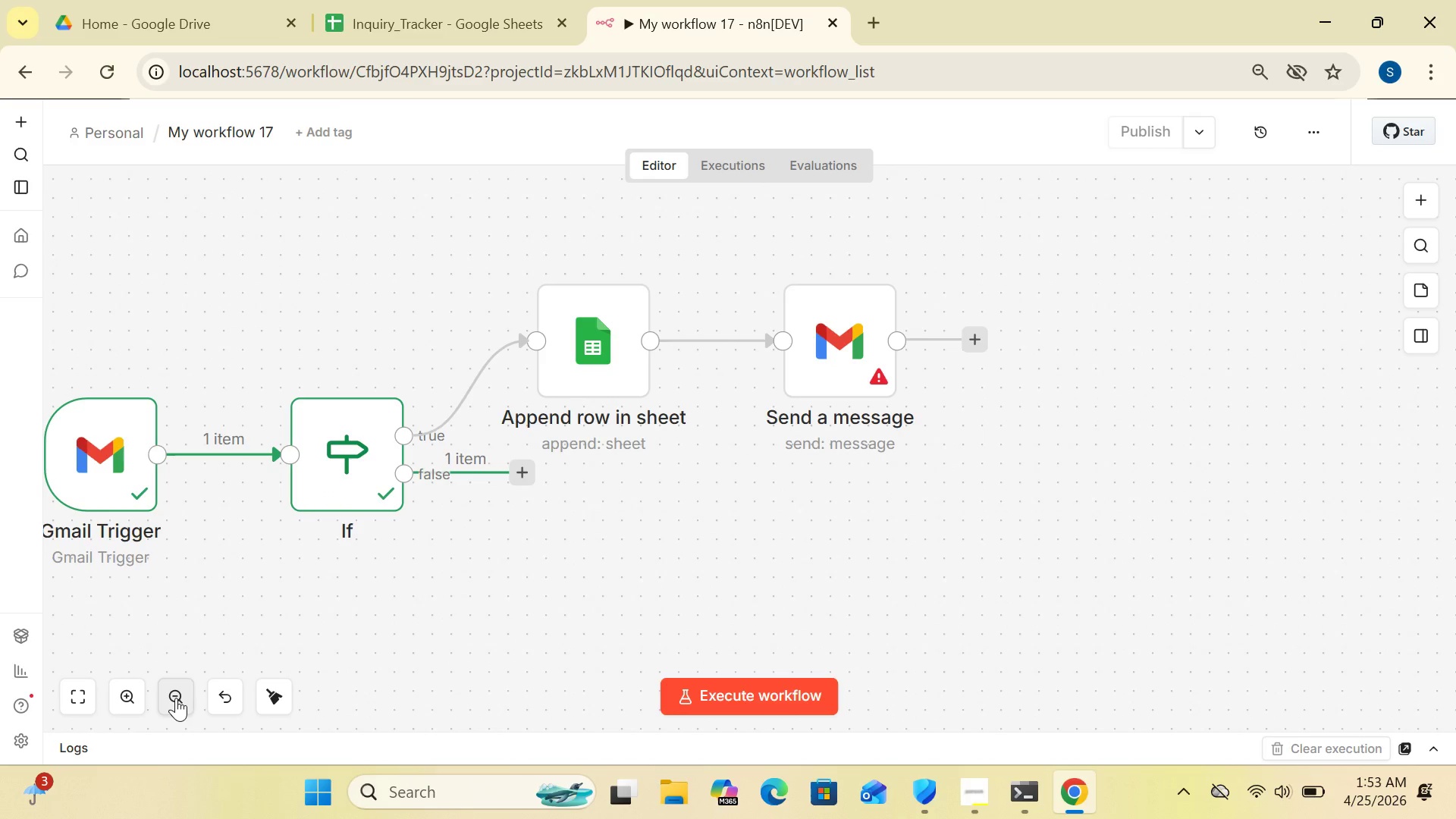 
double_click([176, 698])
 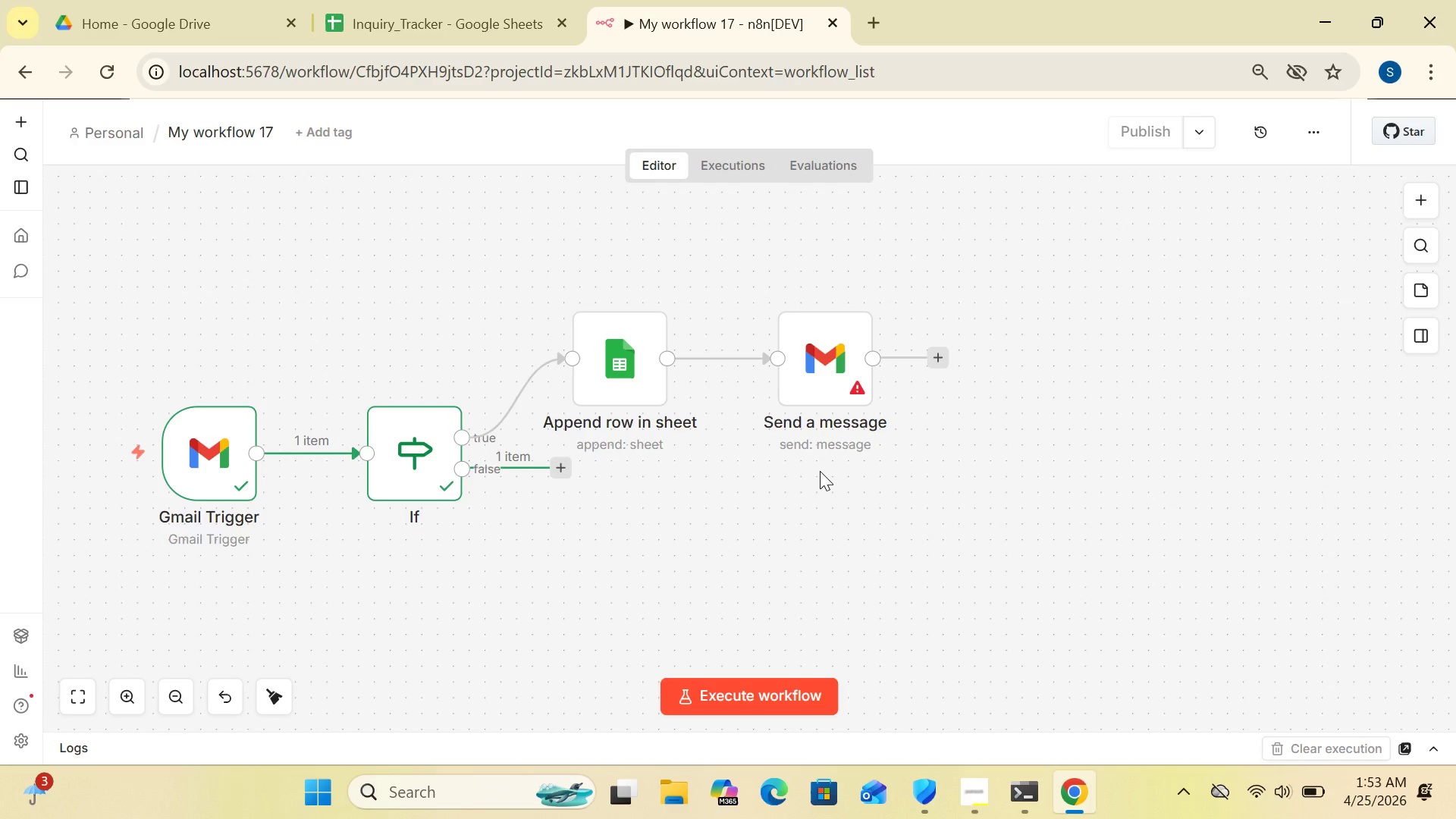 
wait(28.52)
 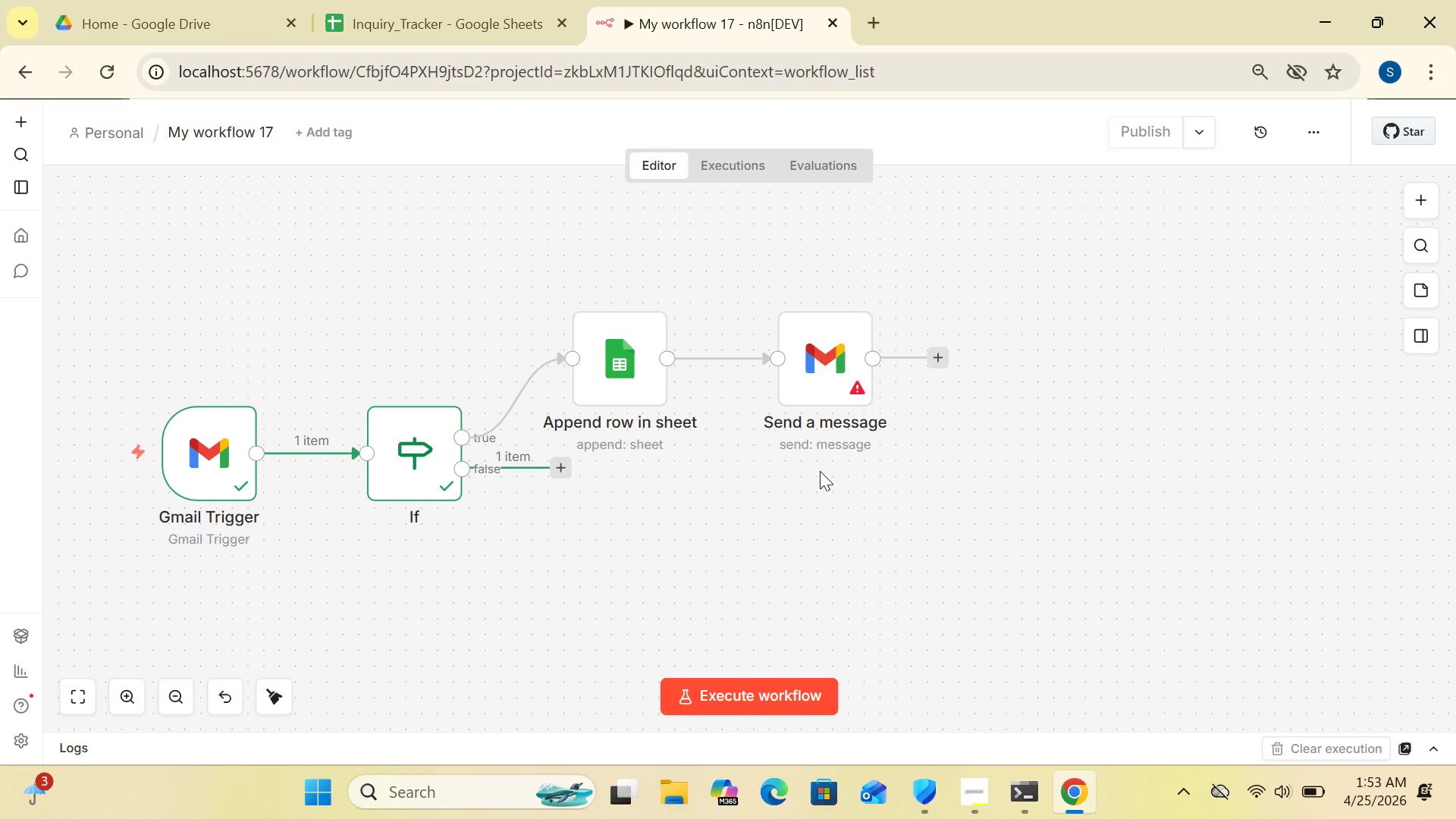 
double_click([832, 391])
 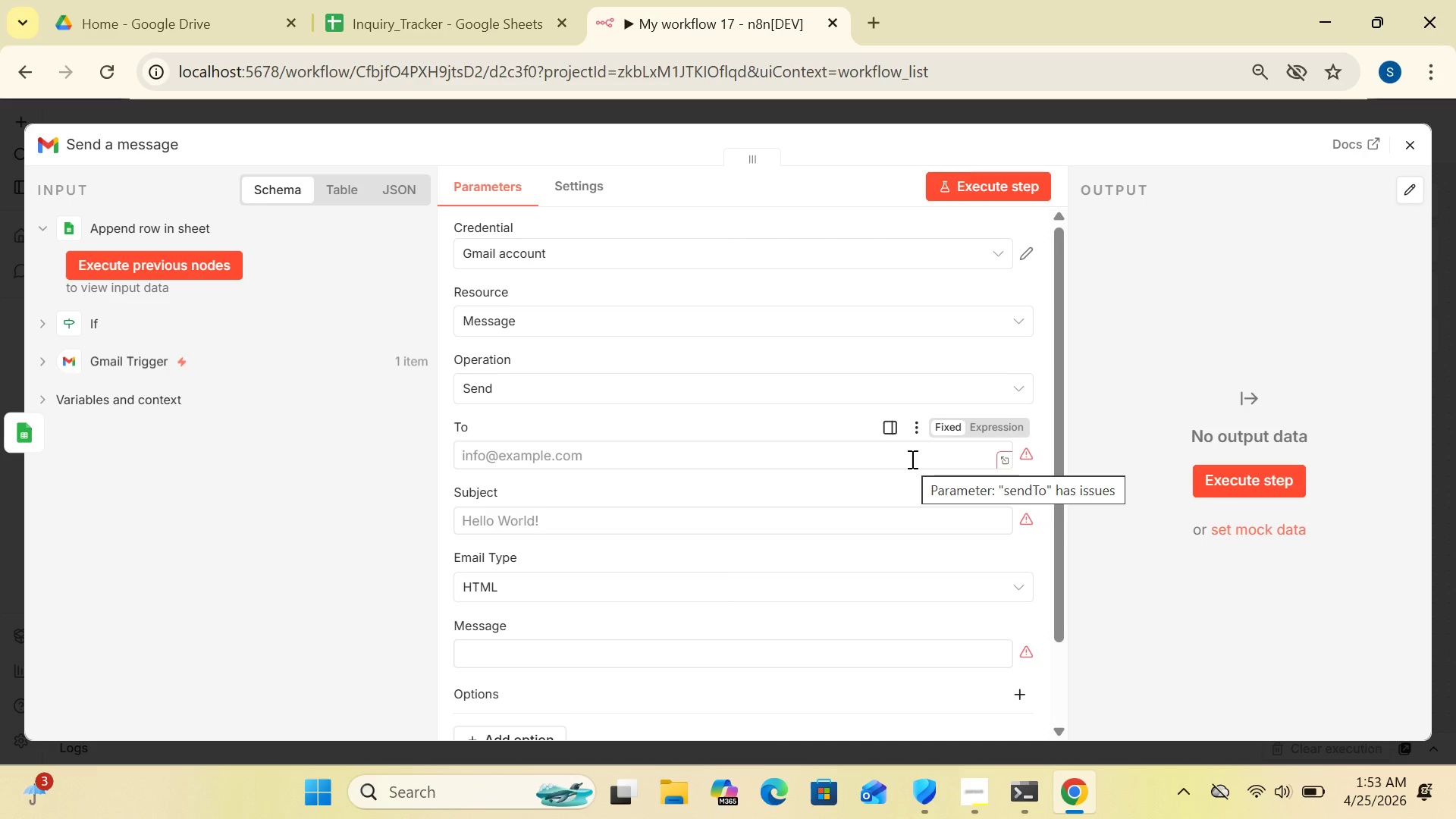 
wait(15.06)
 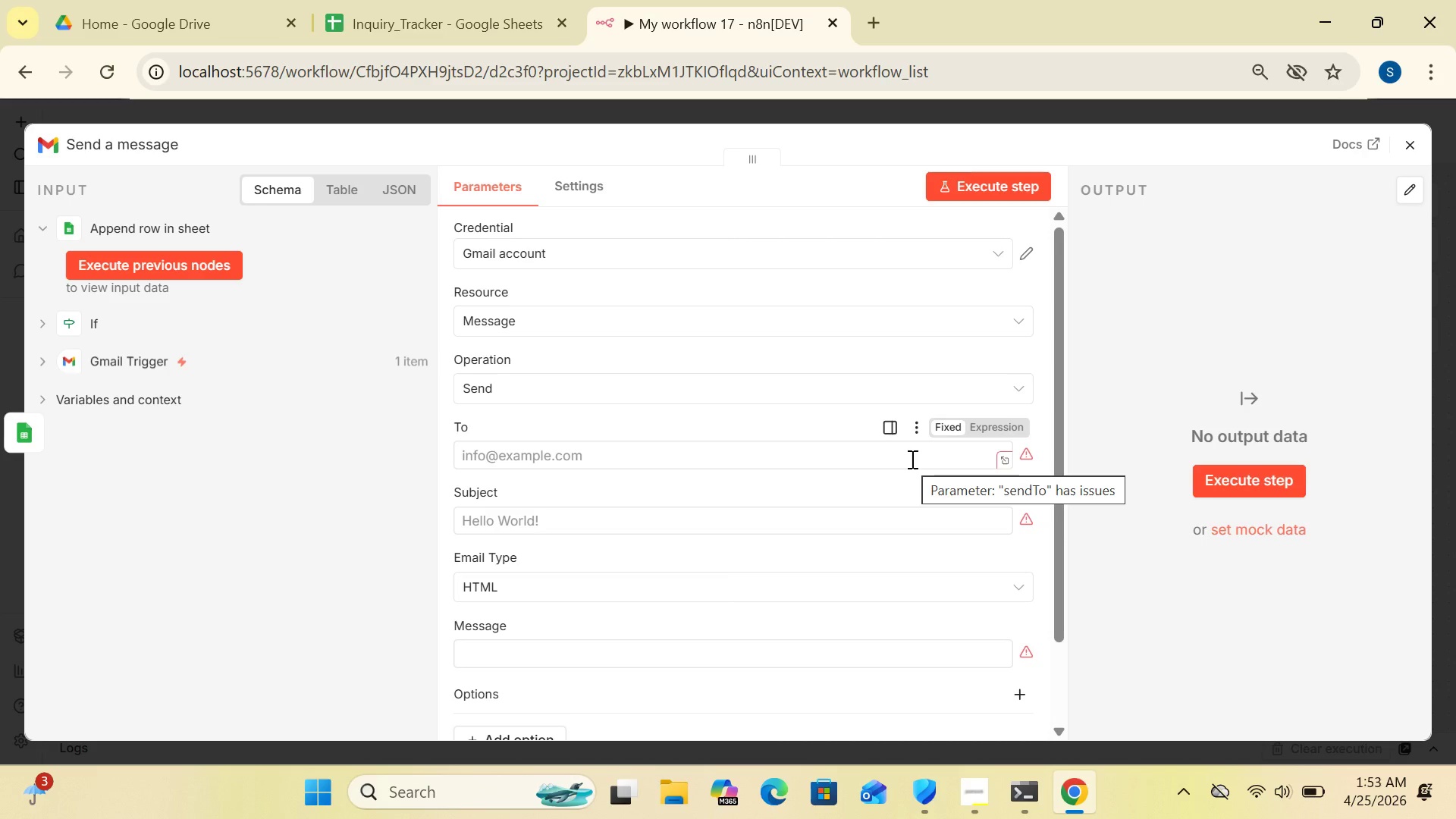 
left_click([805, 466])
 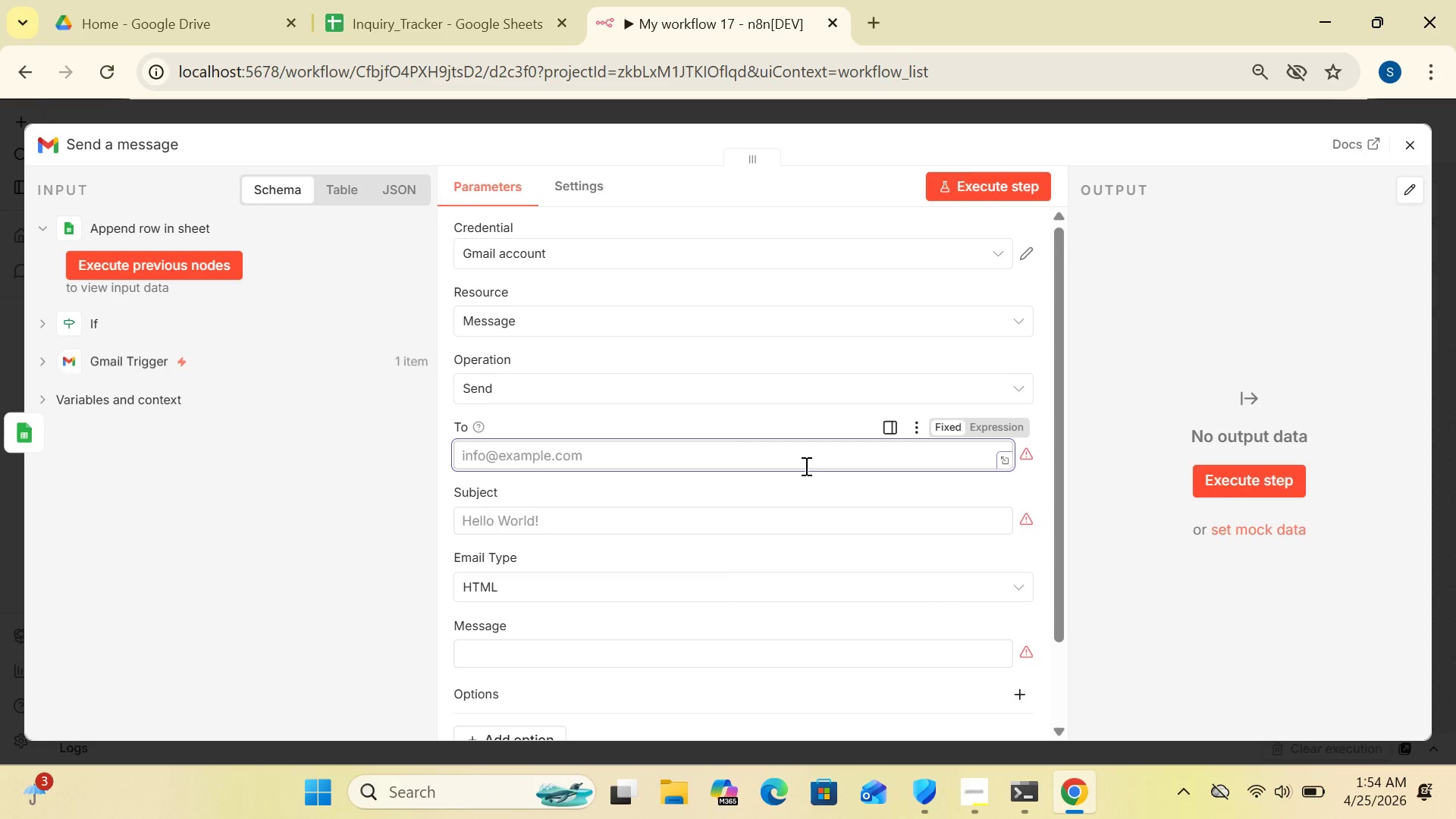 
key(Shift+BracketLeft)
 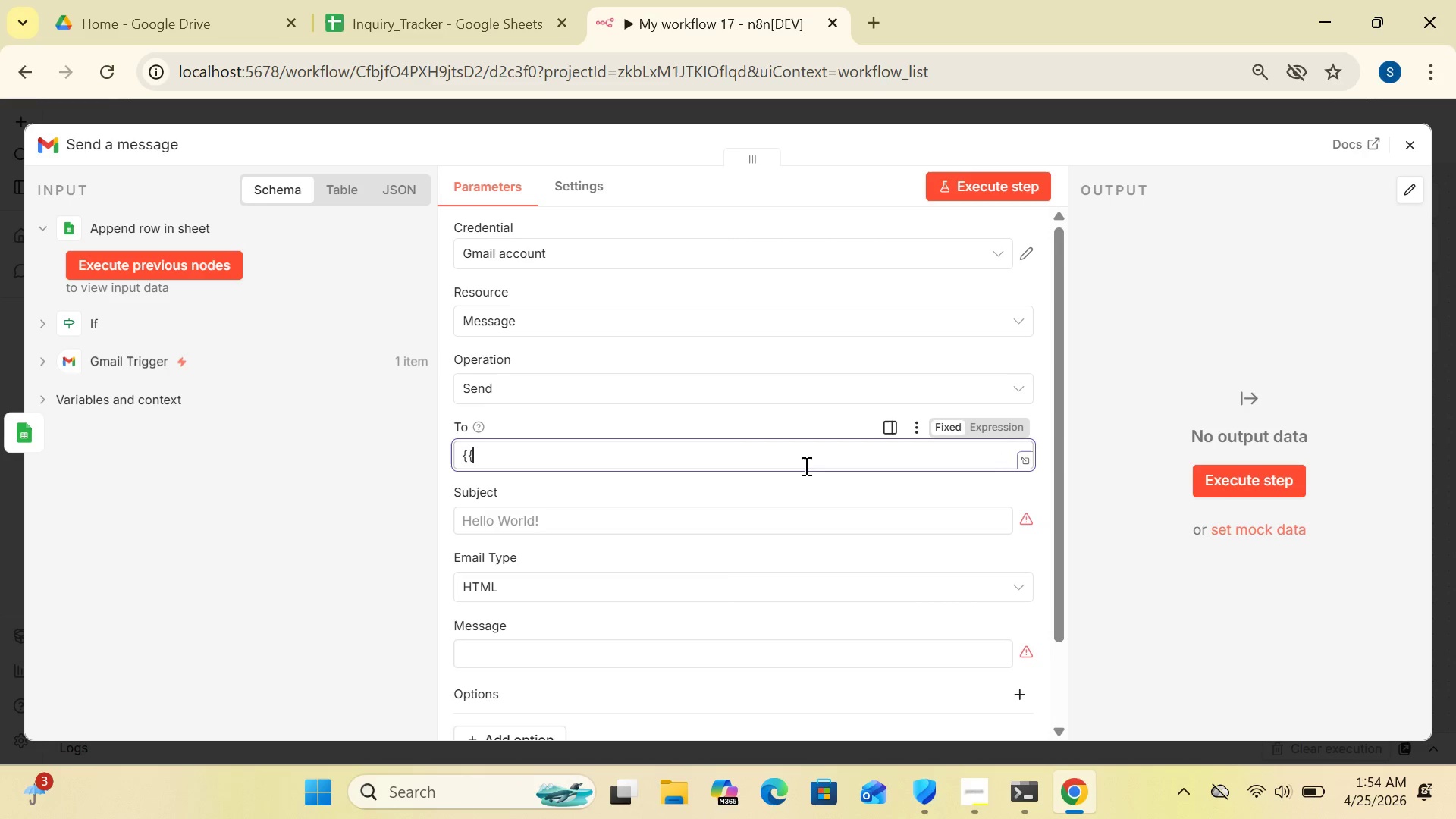 
key(Shift+BracketLeft)
 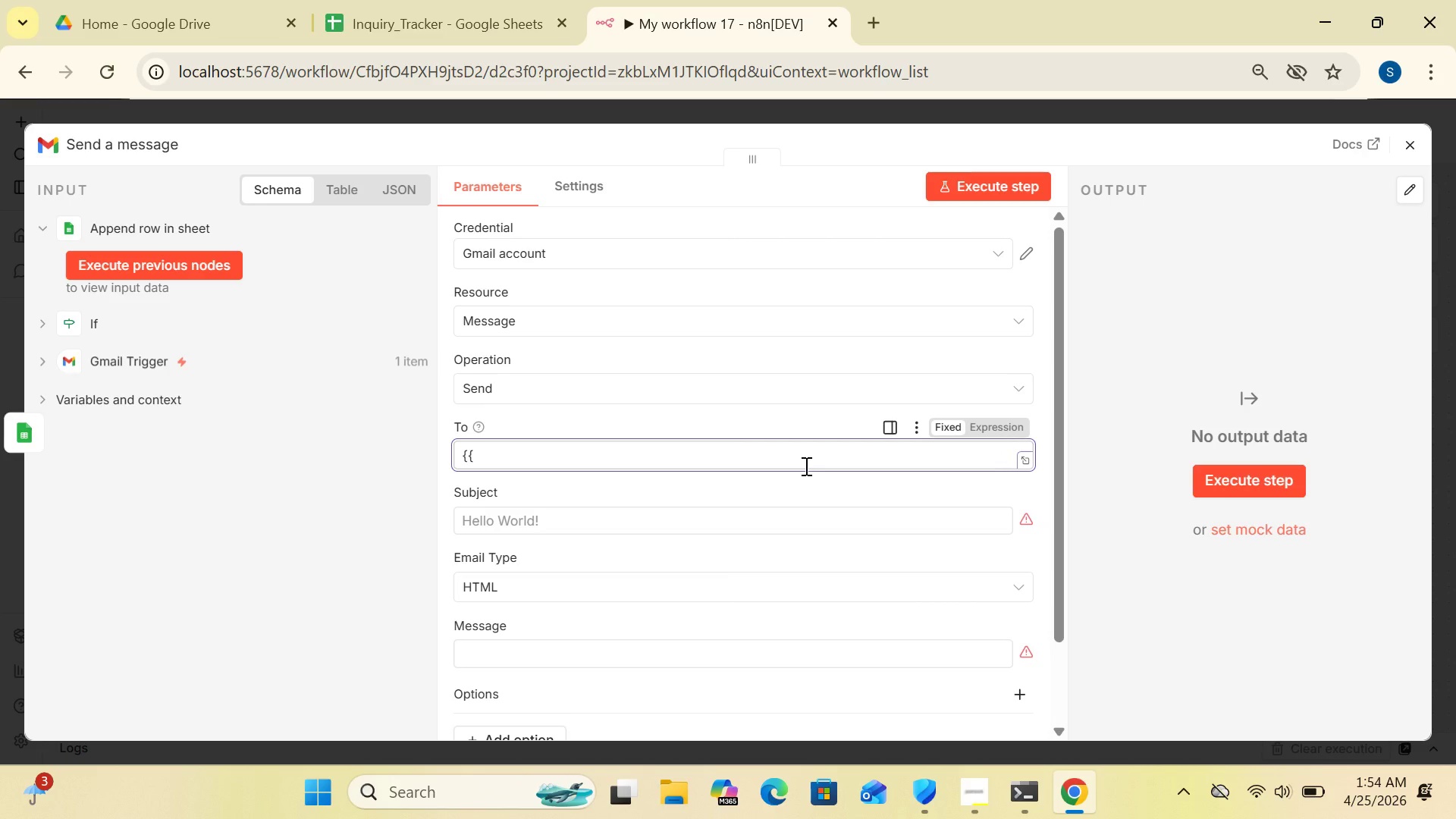 
key(Shift+4)
 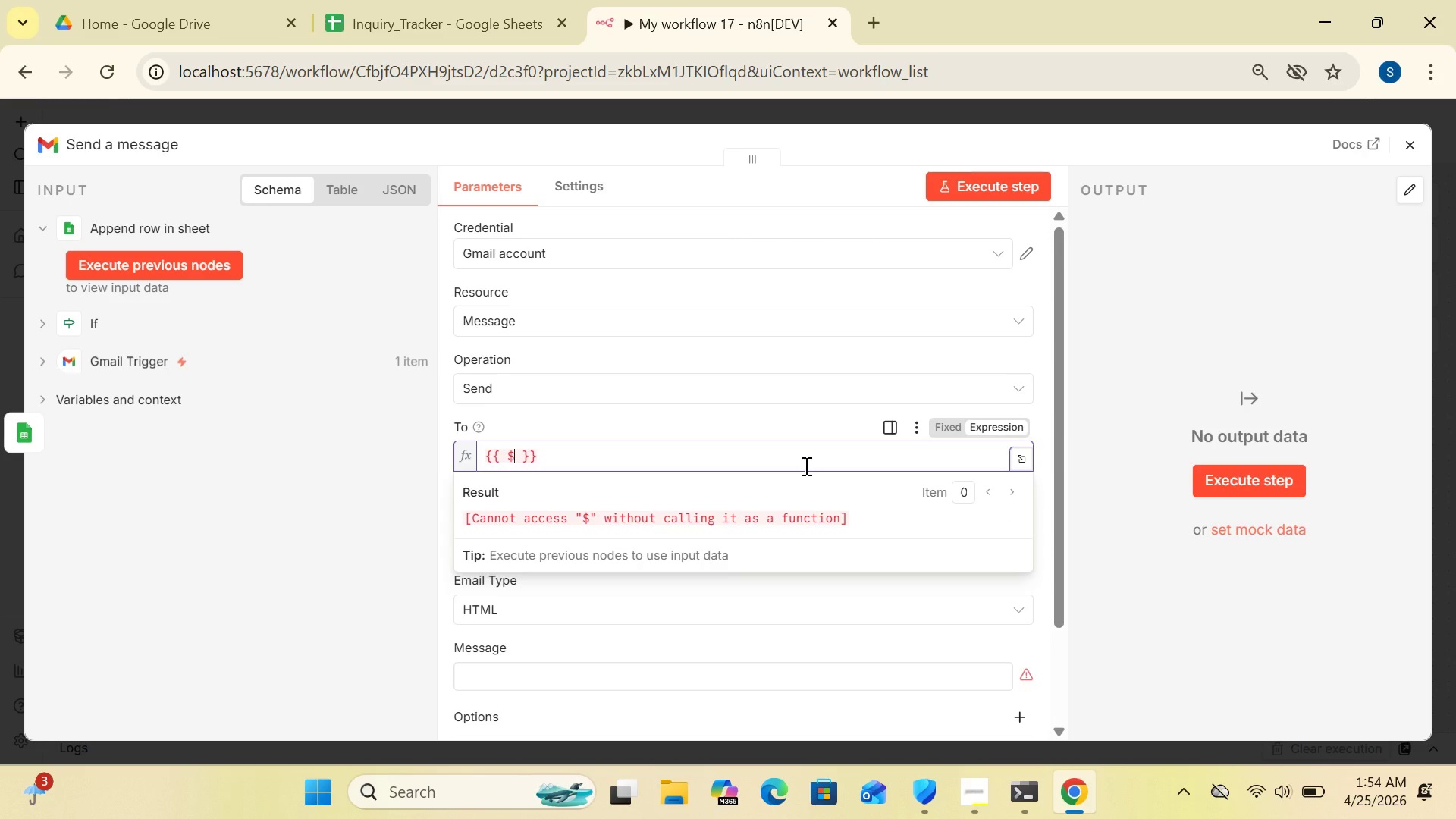 
key(Shift+9)
 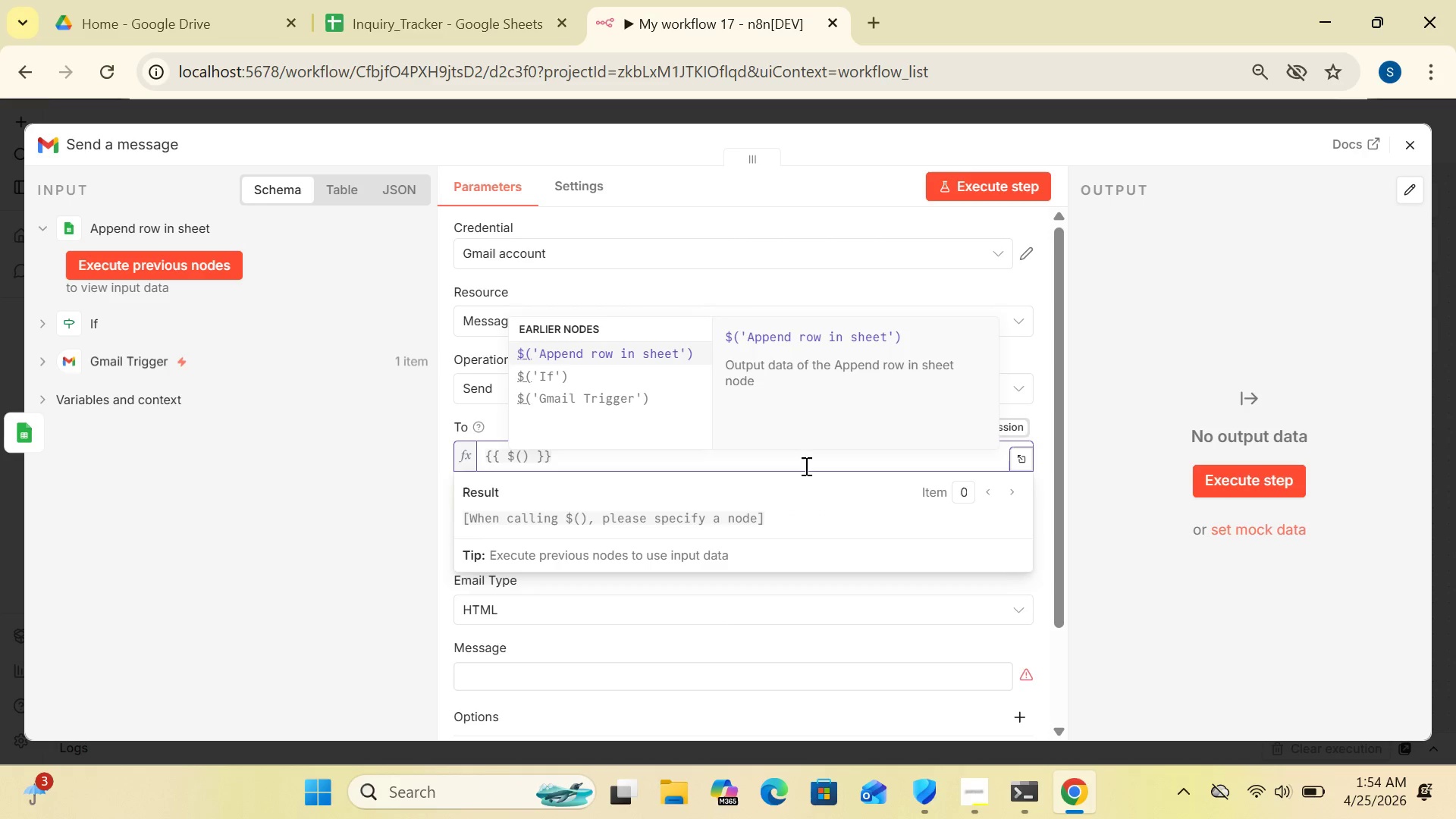 
key(Quote)
 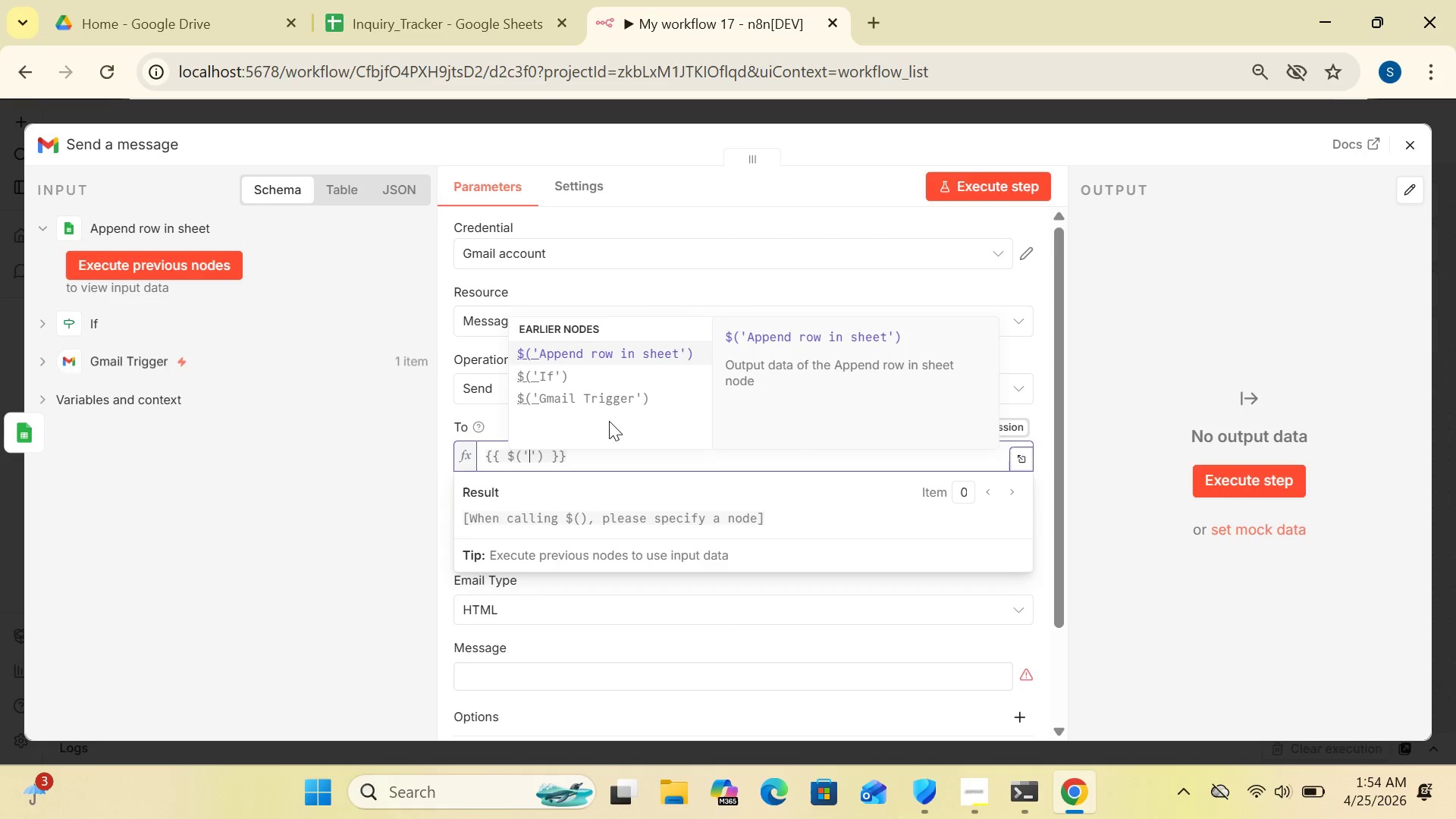 
left_click([594, 395])
 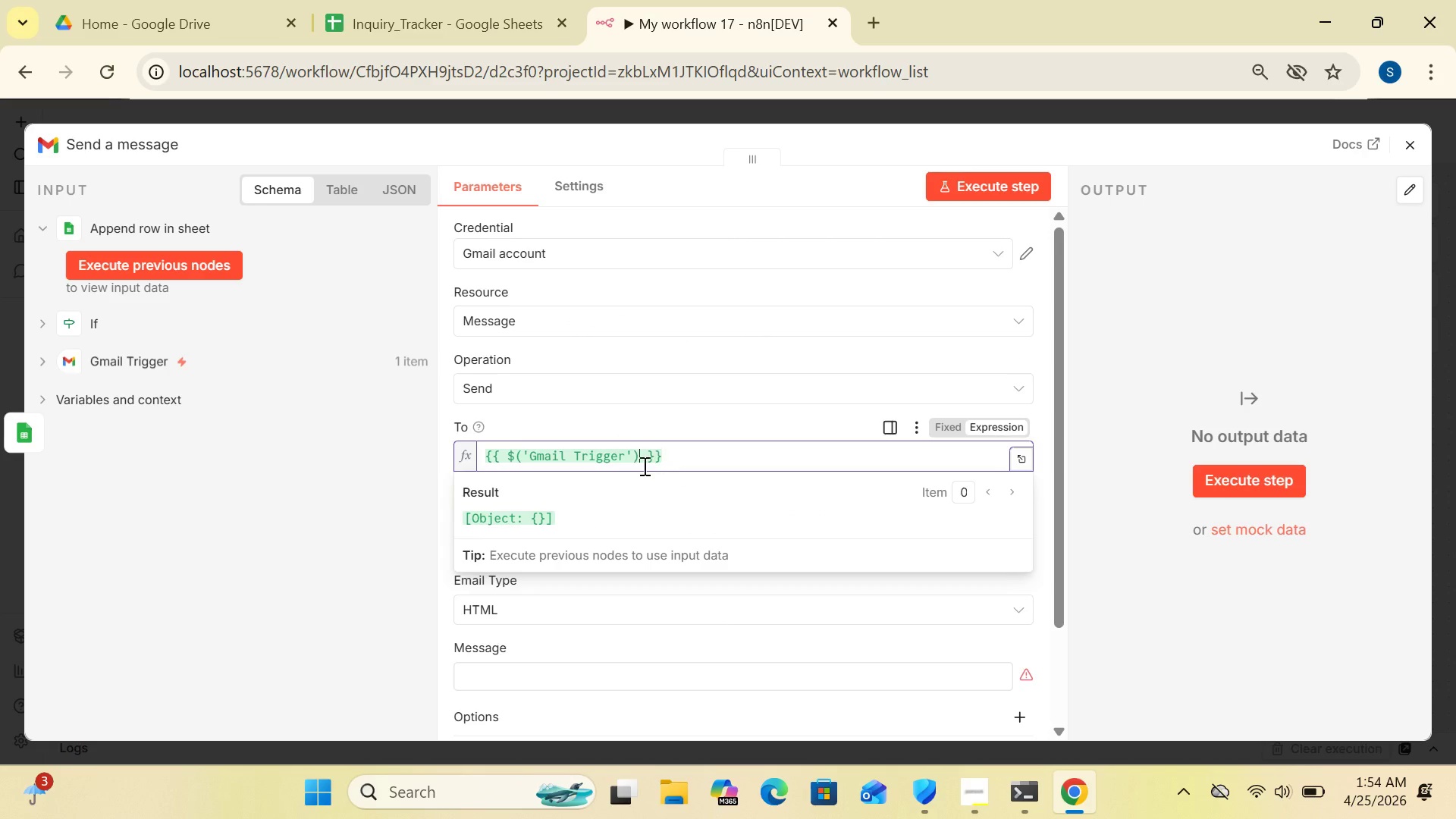 
wait(5.16)
 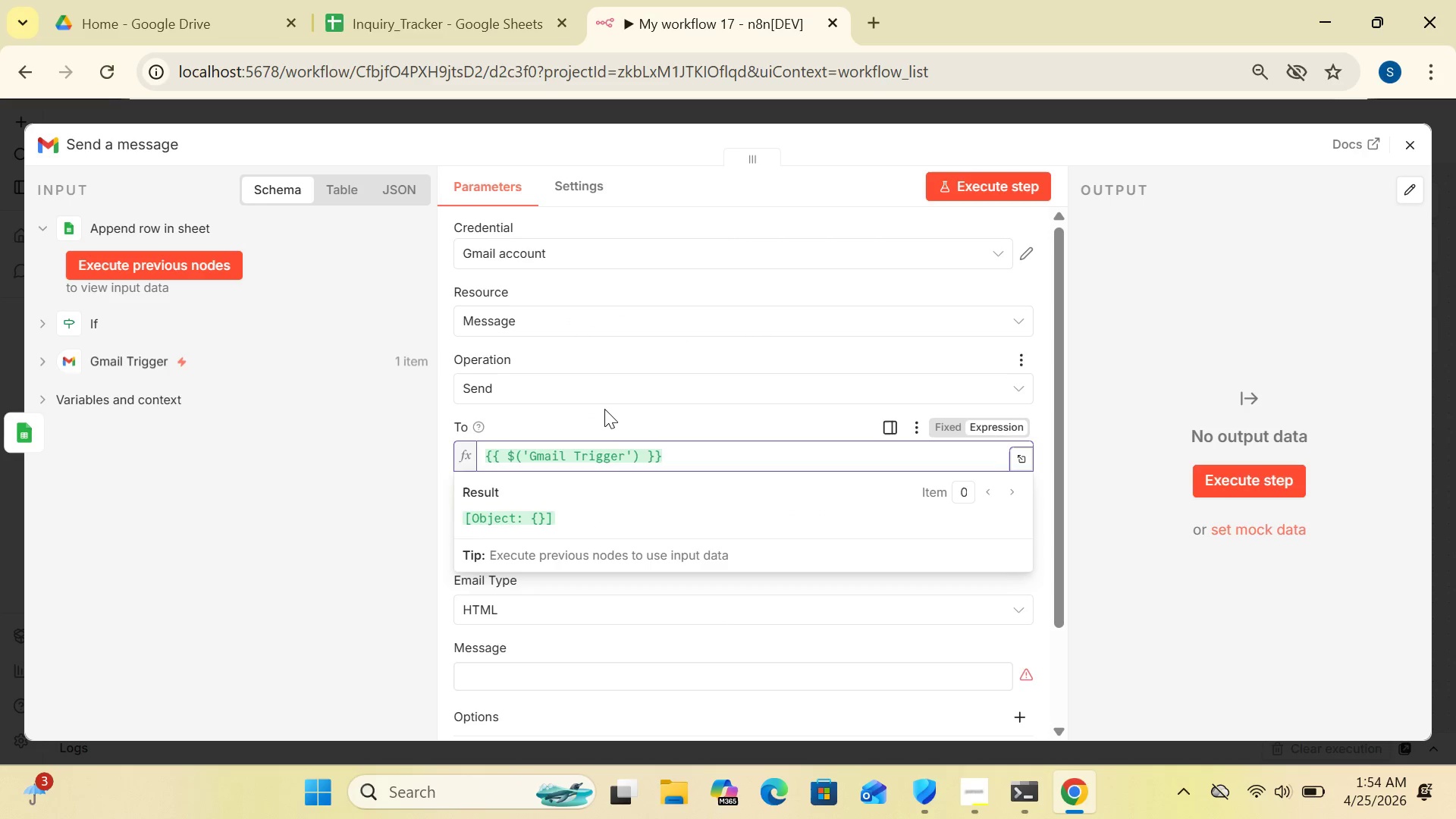 
left_click([642, 459])
 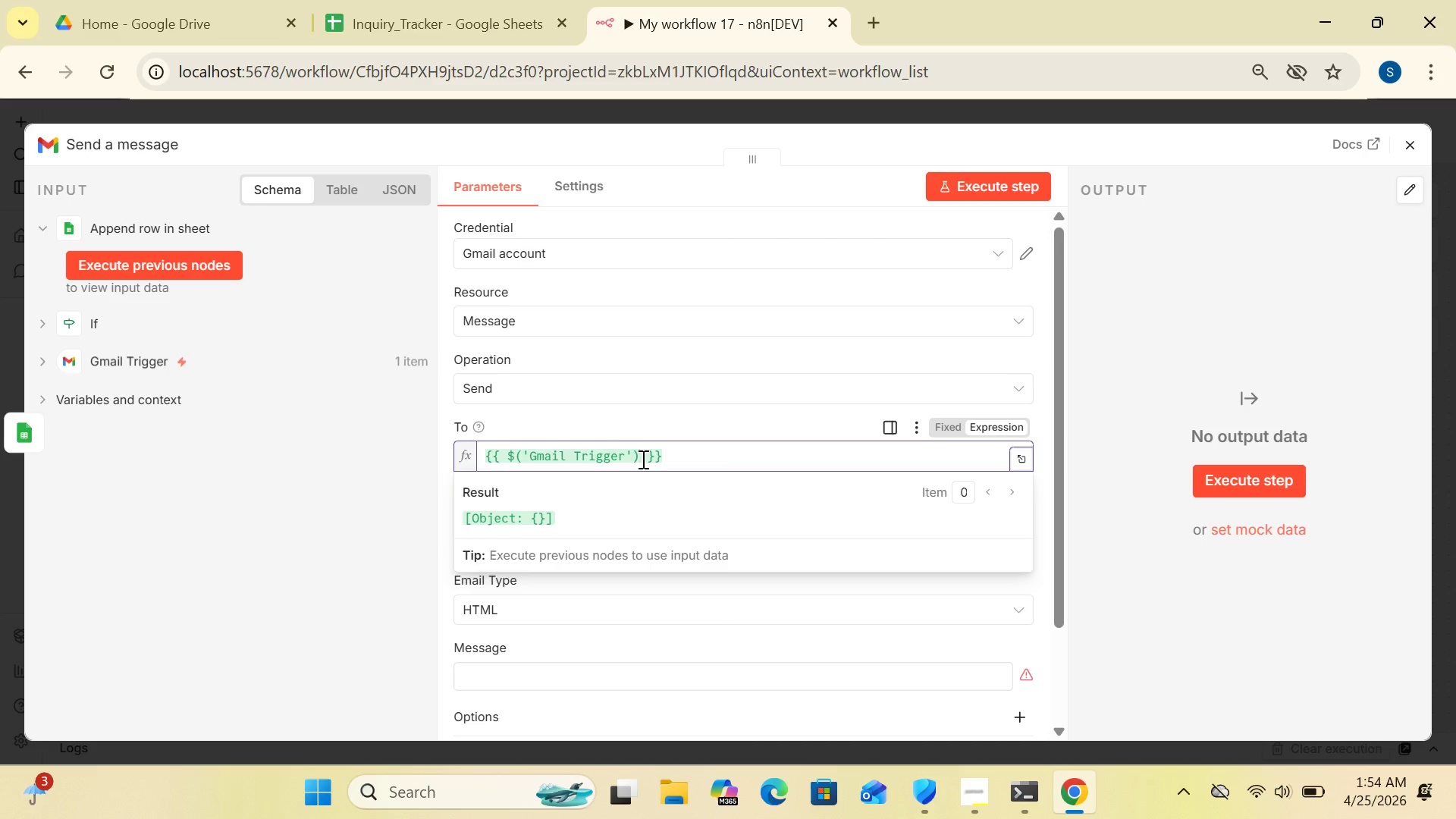 
type(.item.json.from.split)
 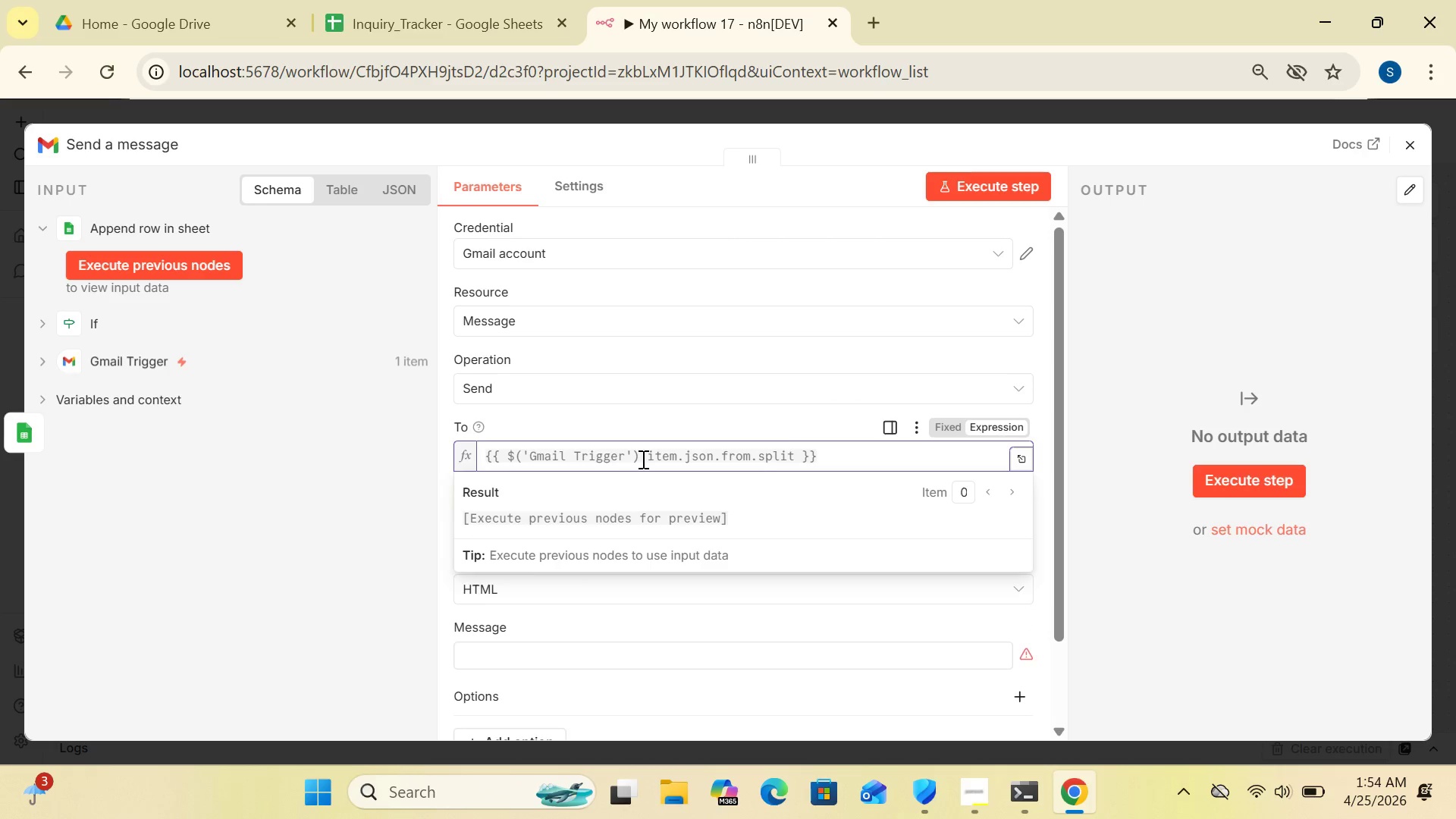 
key(Shift+9)
 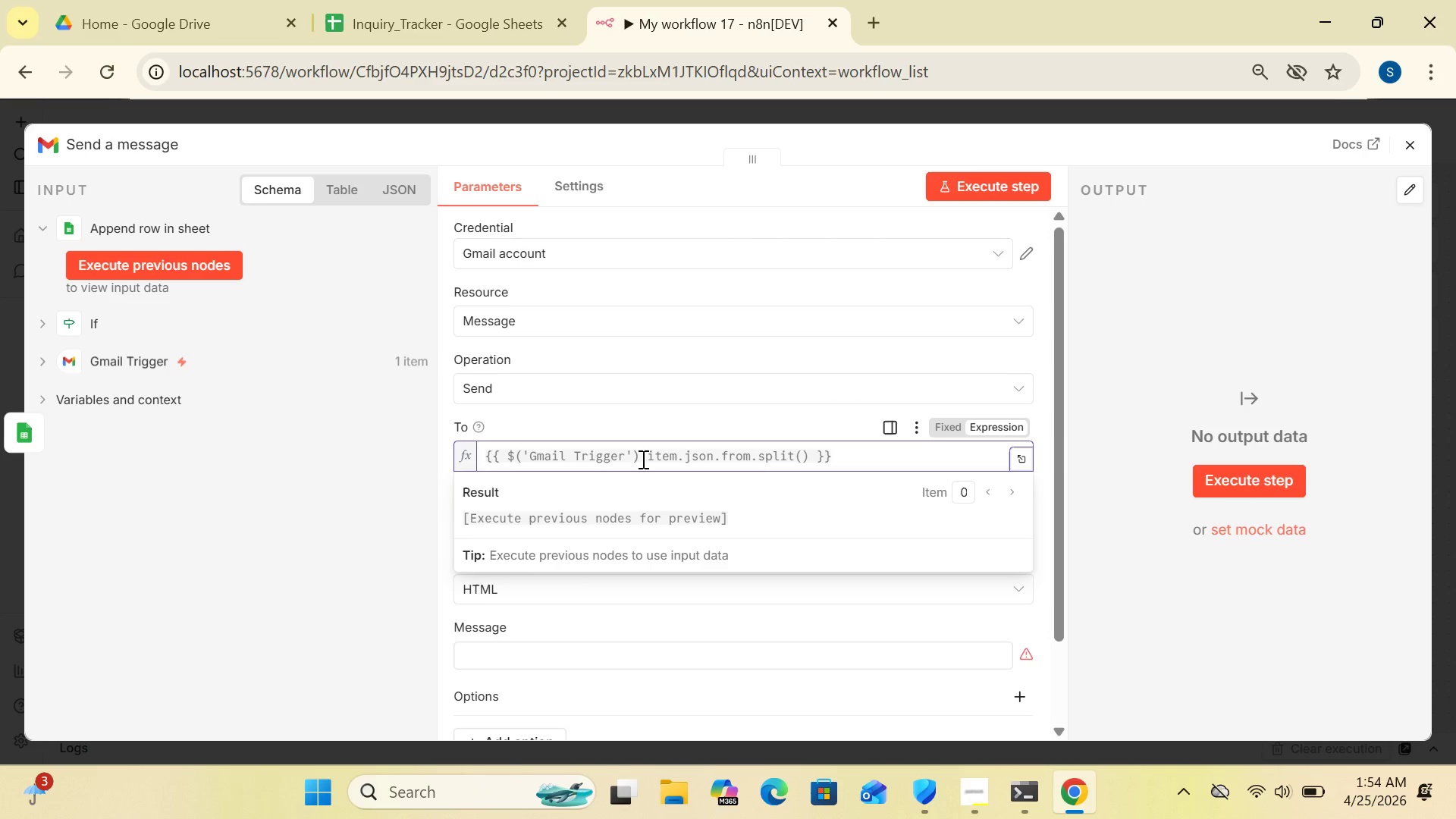 
key(Shift+Quote)
 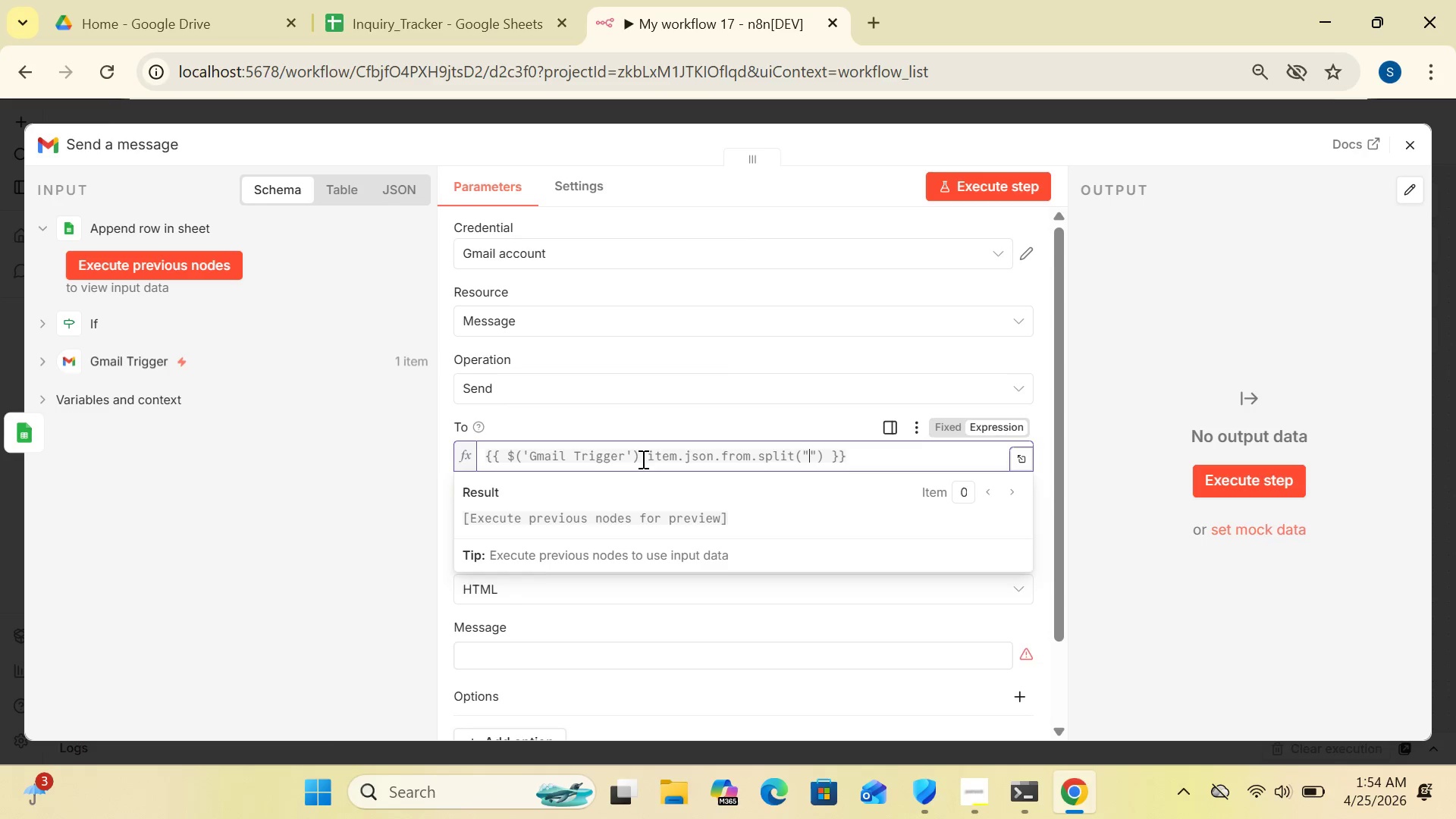 
key(Backspace)
 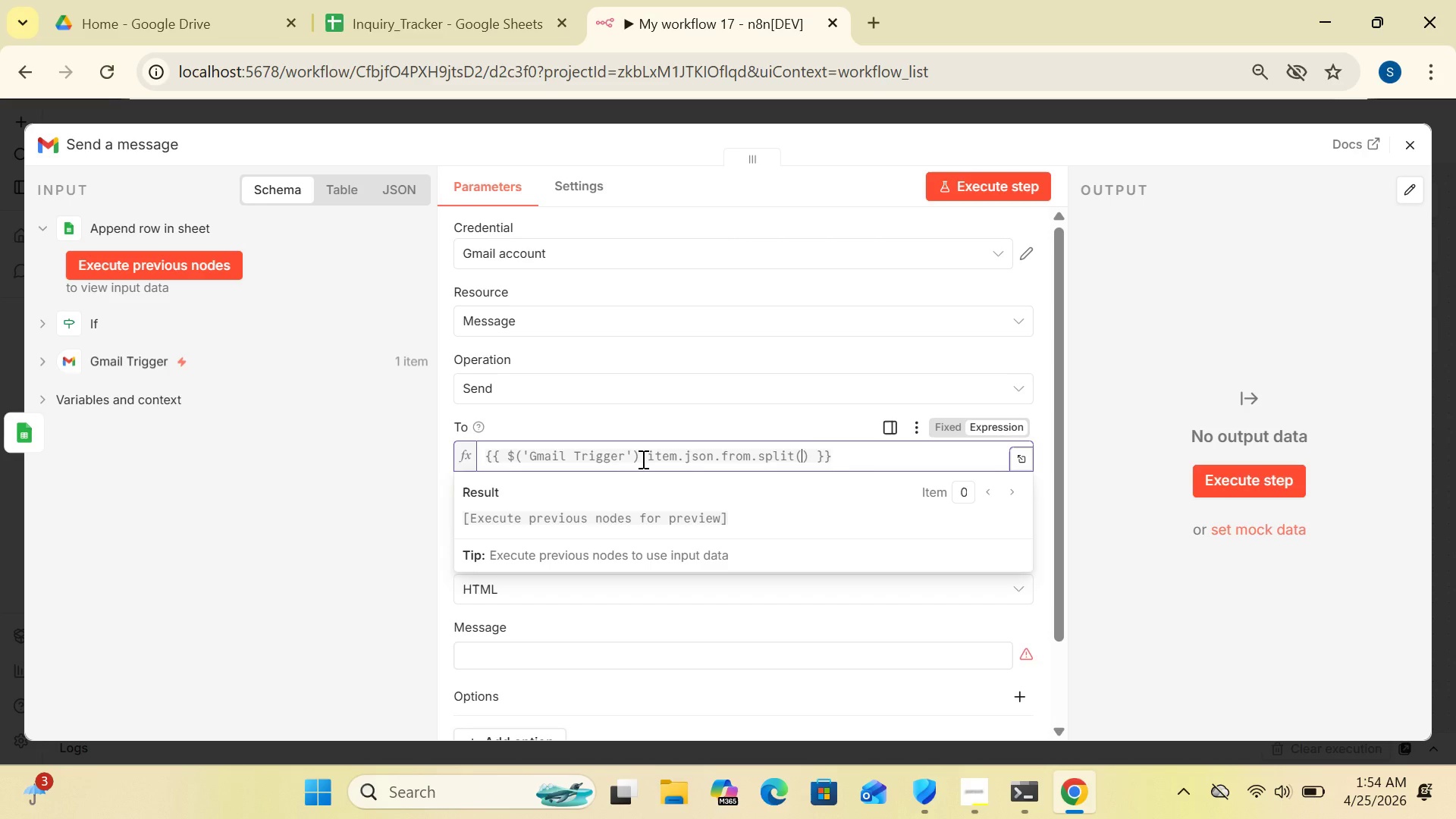 
key(Quote)
 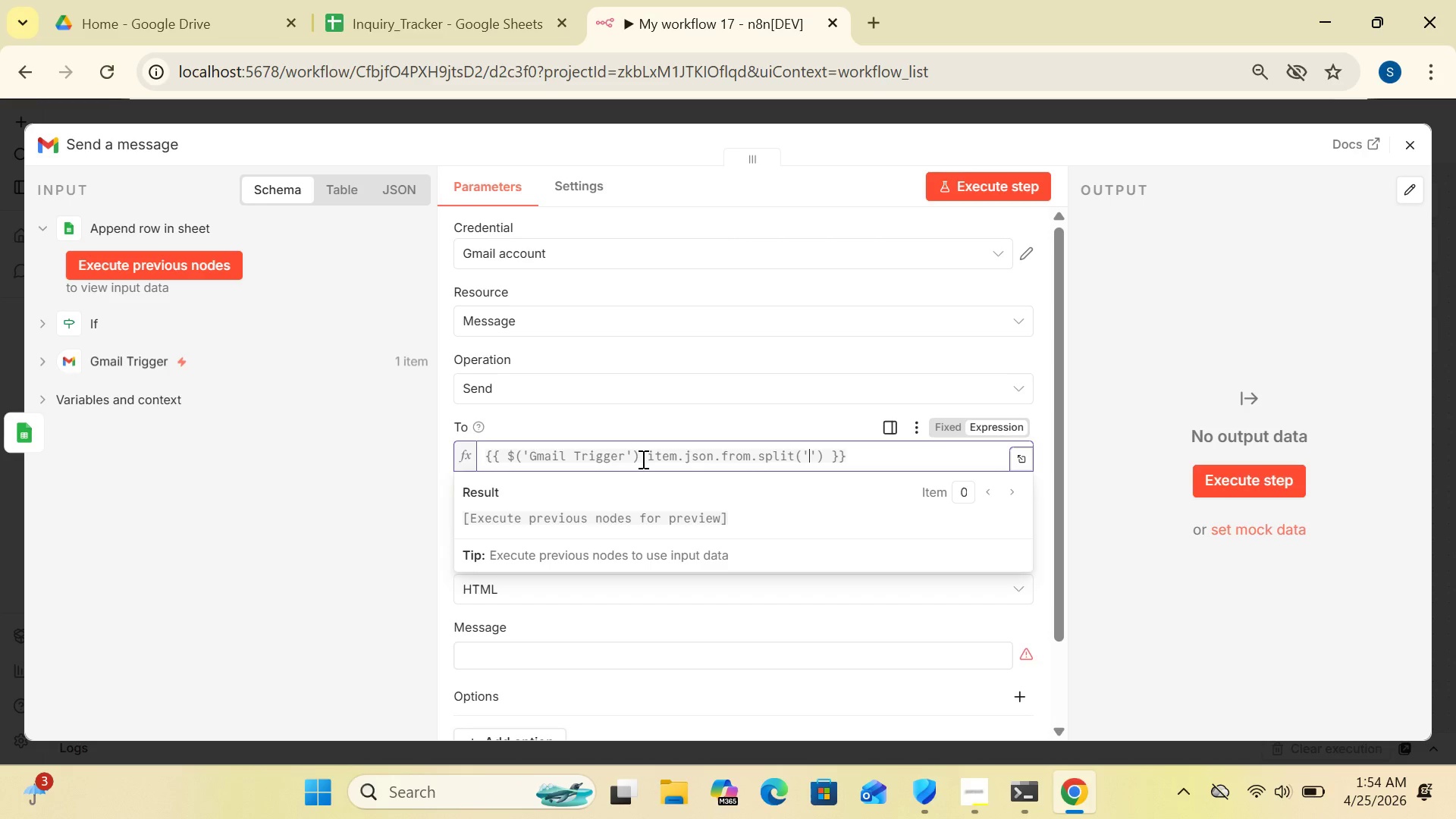 
key(Shift+Comma)
 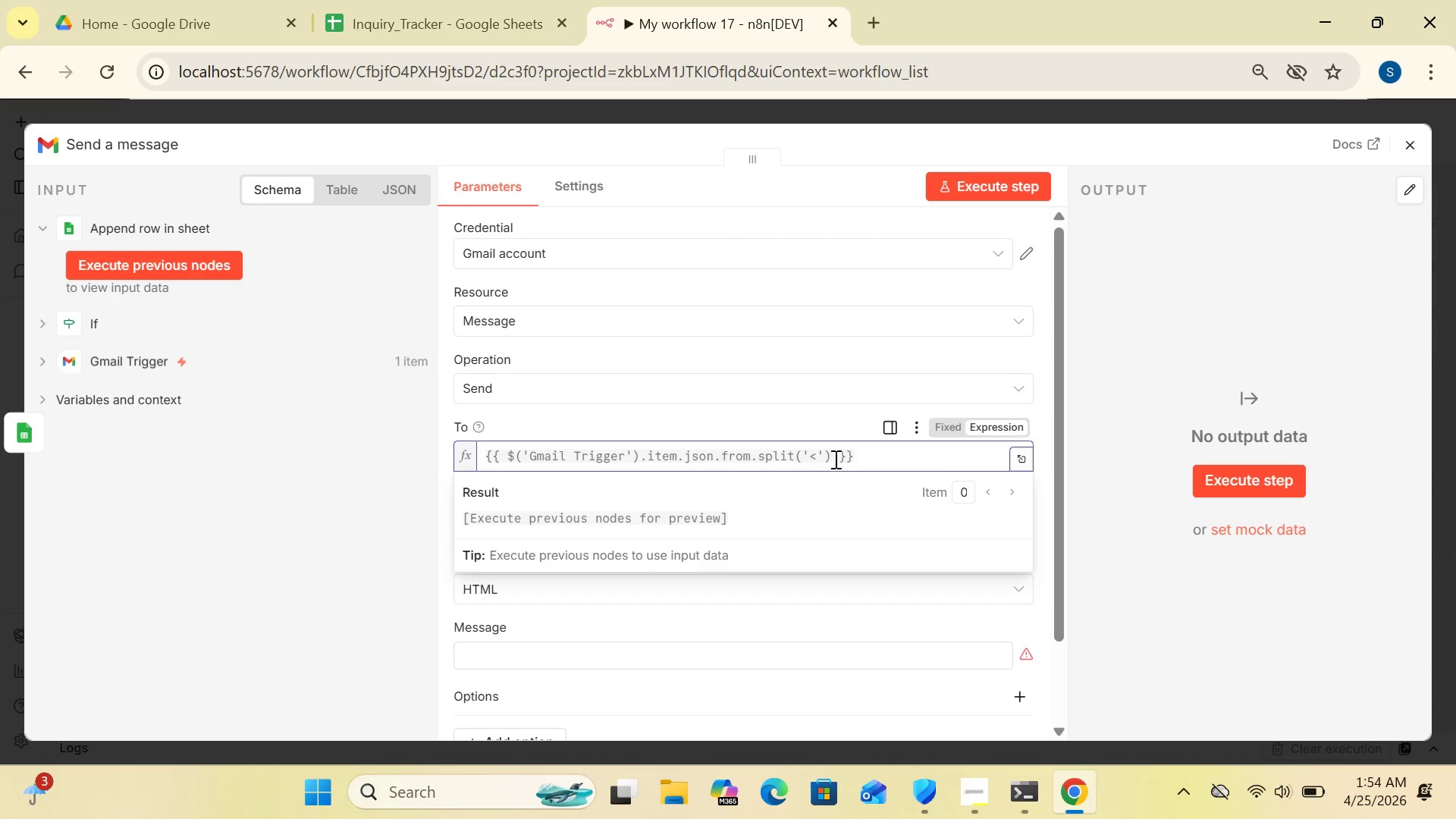 
left_click([835, 455])
 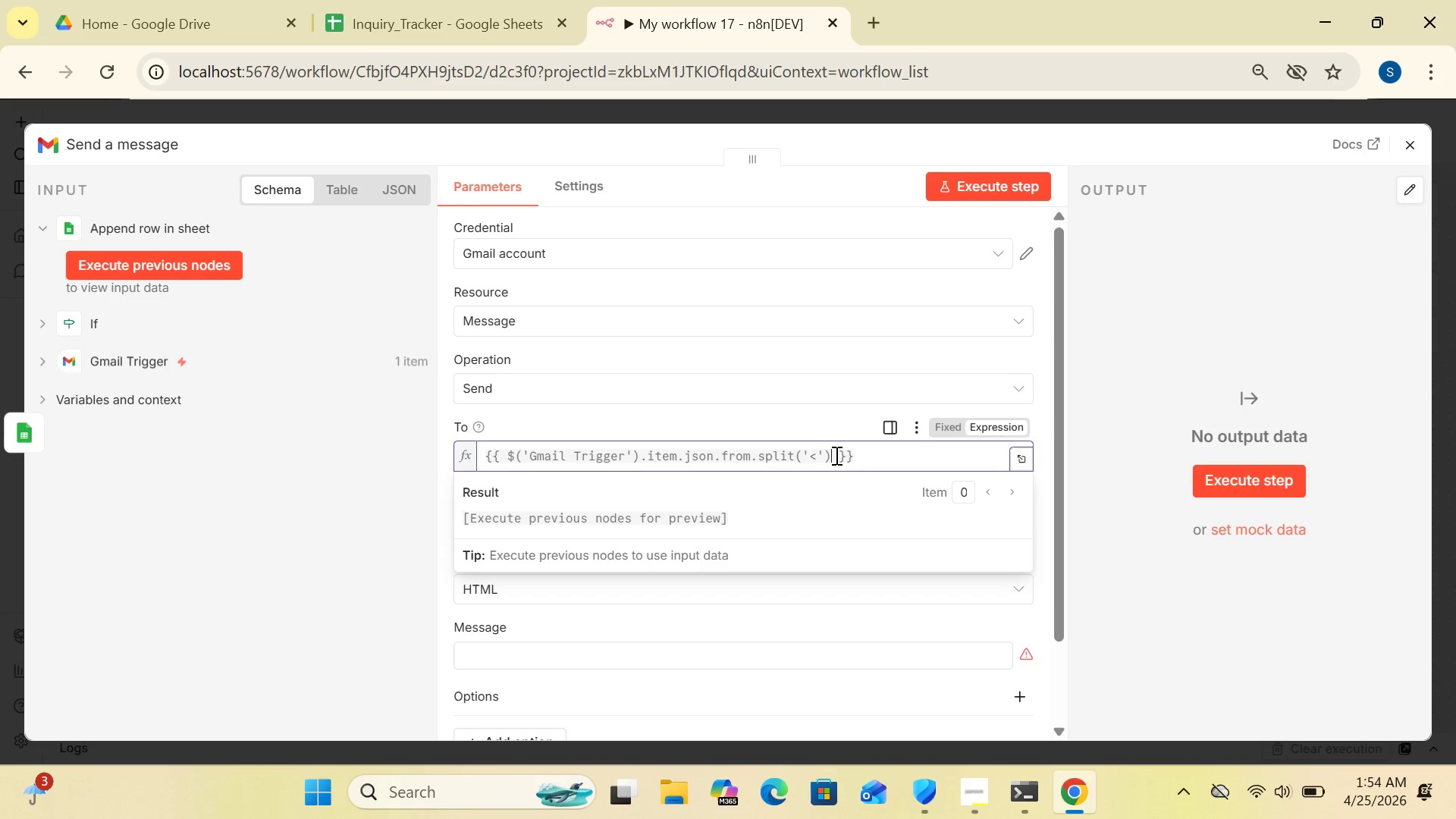 
key(BracketLeft)
 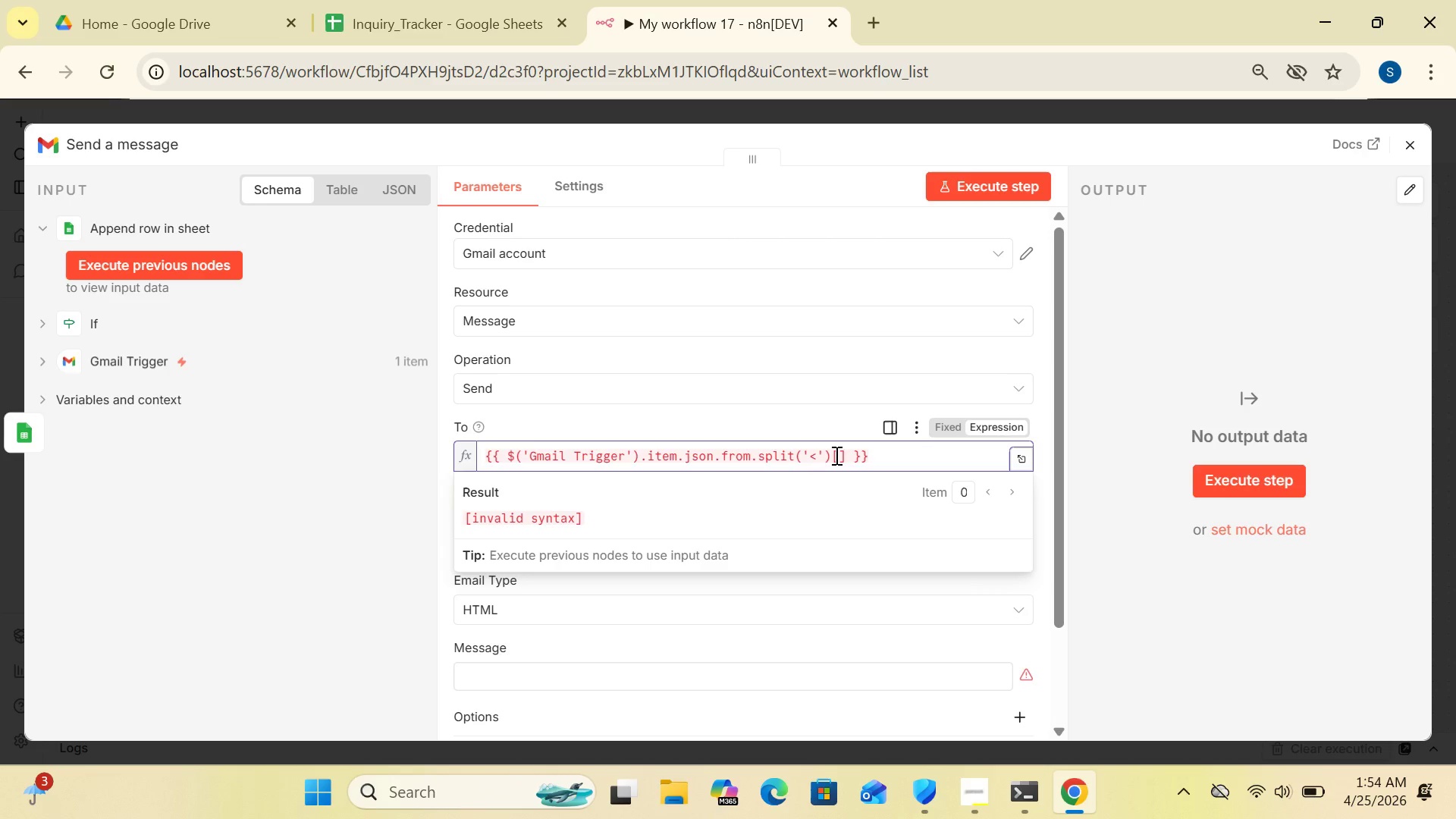 
key(1)
 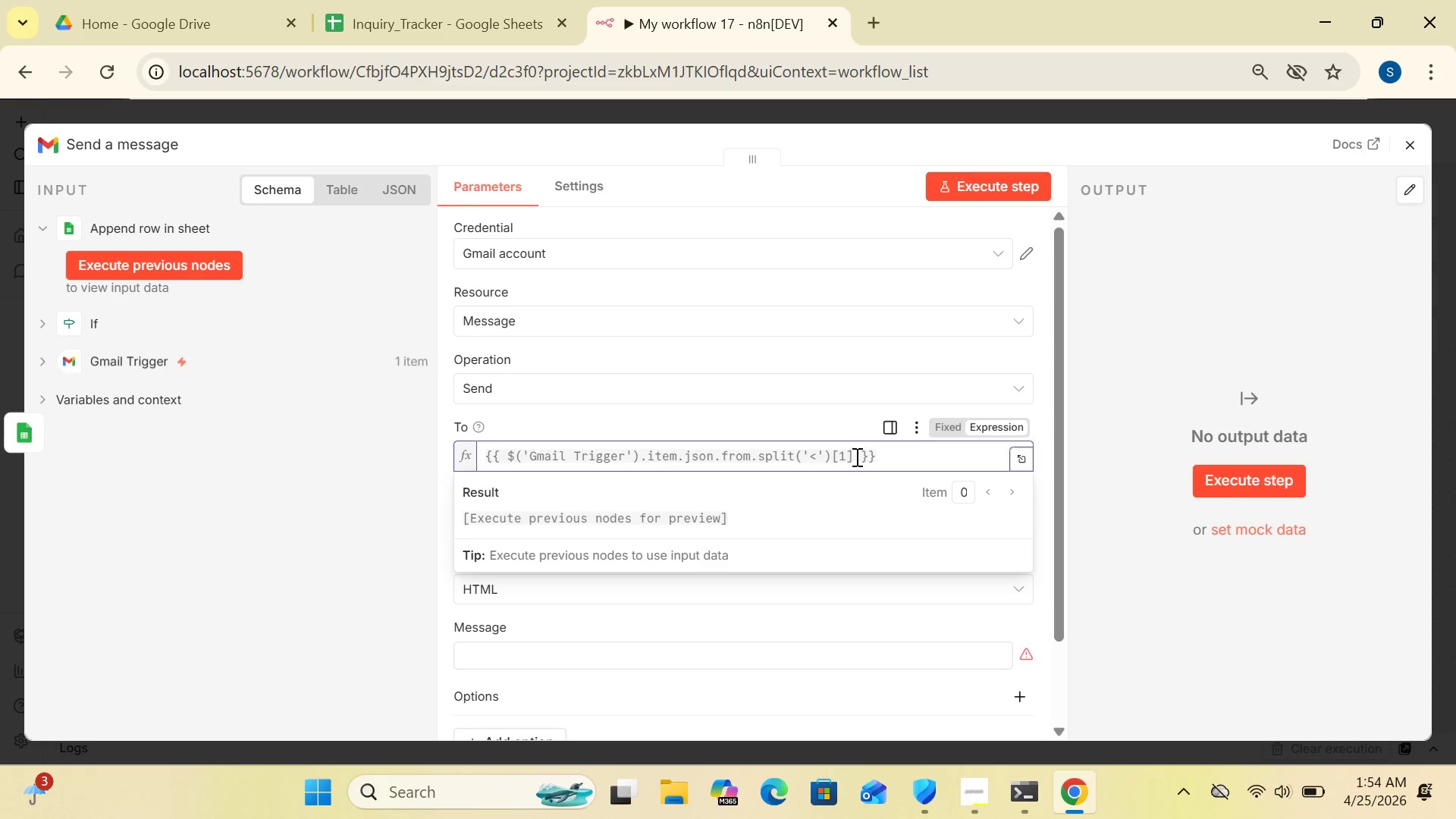 
wait(5.52)
 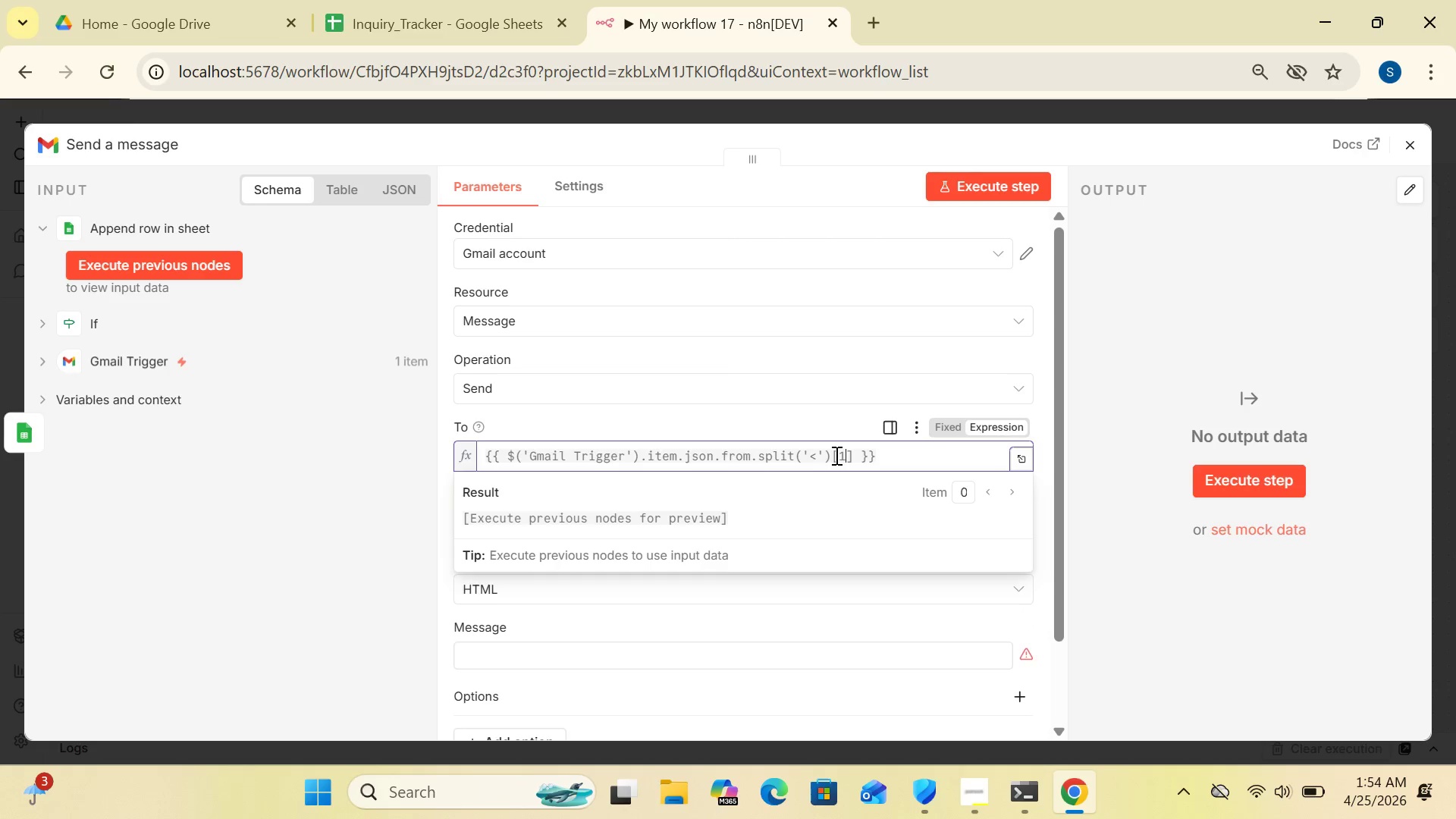 
left_click([855, 453])
 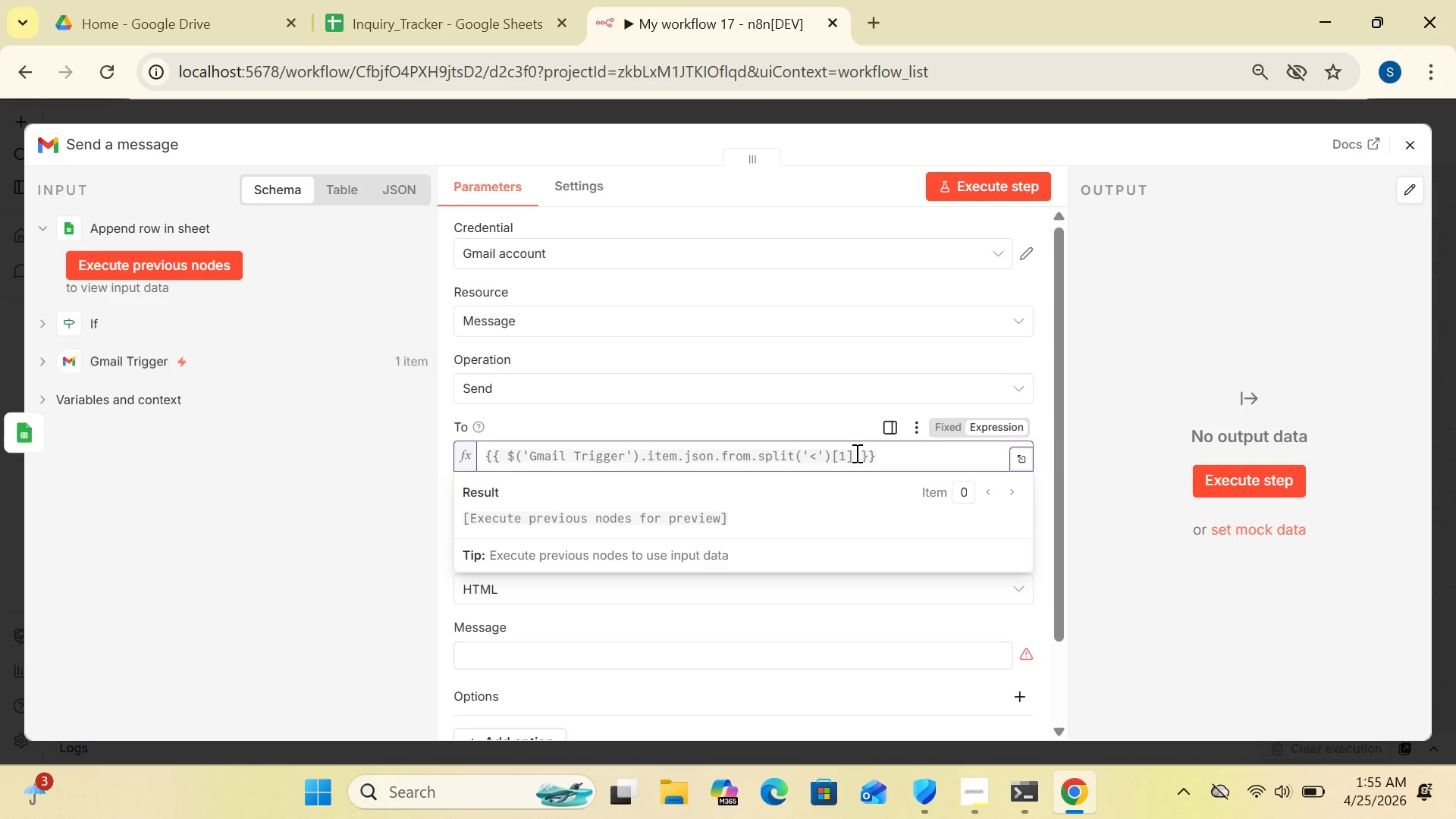 
key(Shift+Slash)
 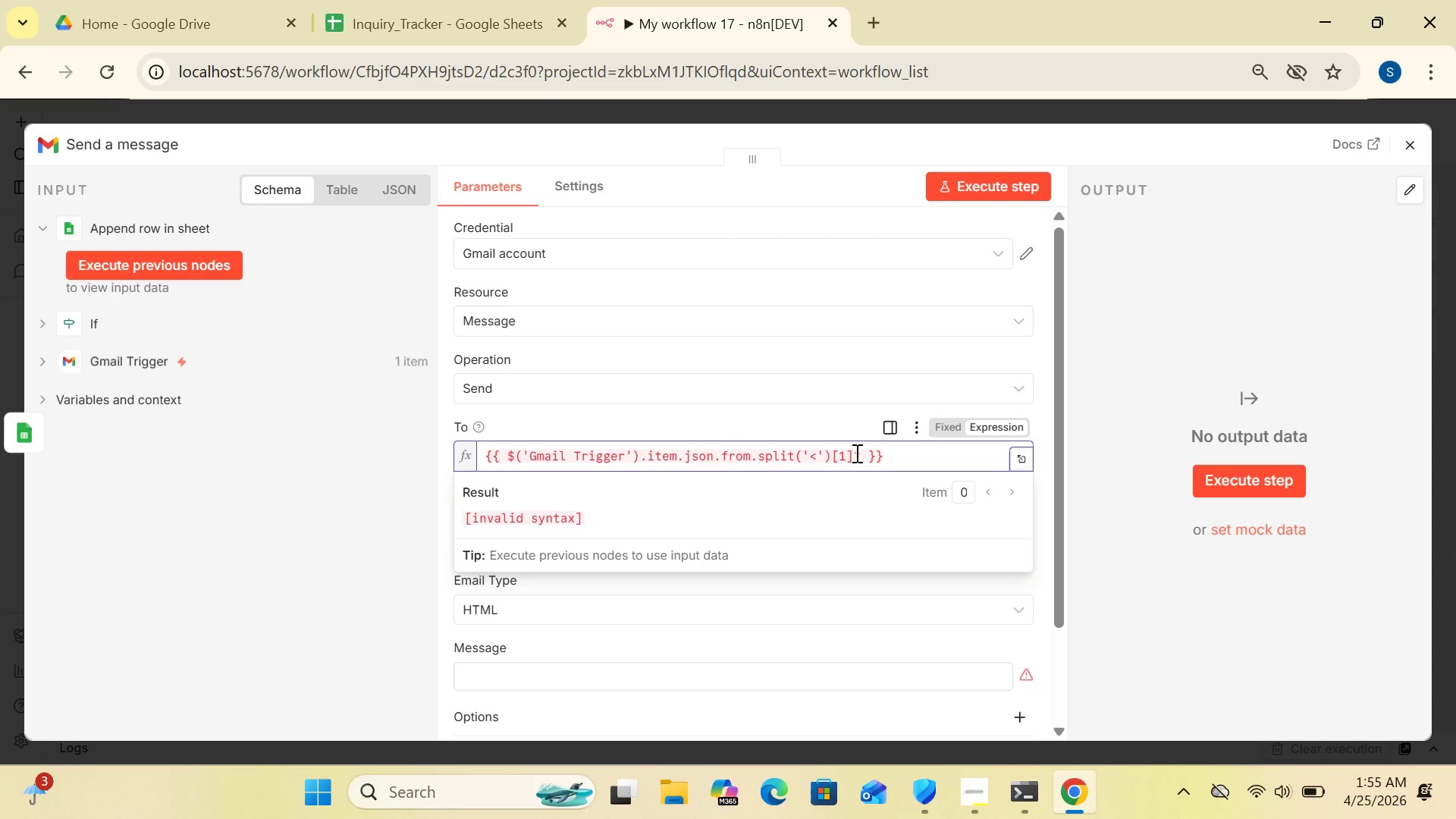 
key(Backspace)
 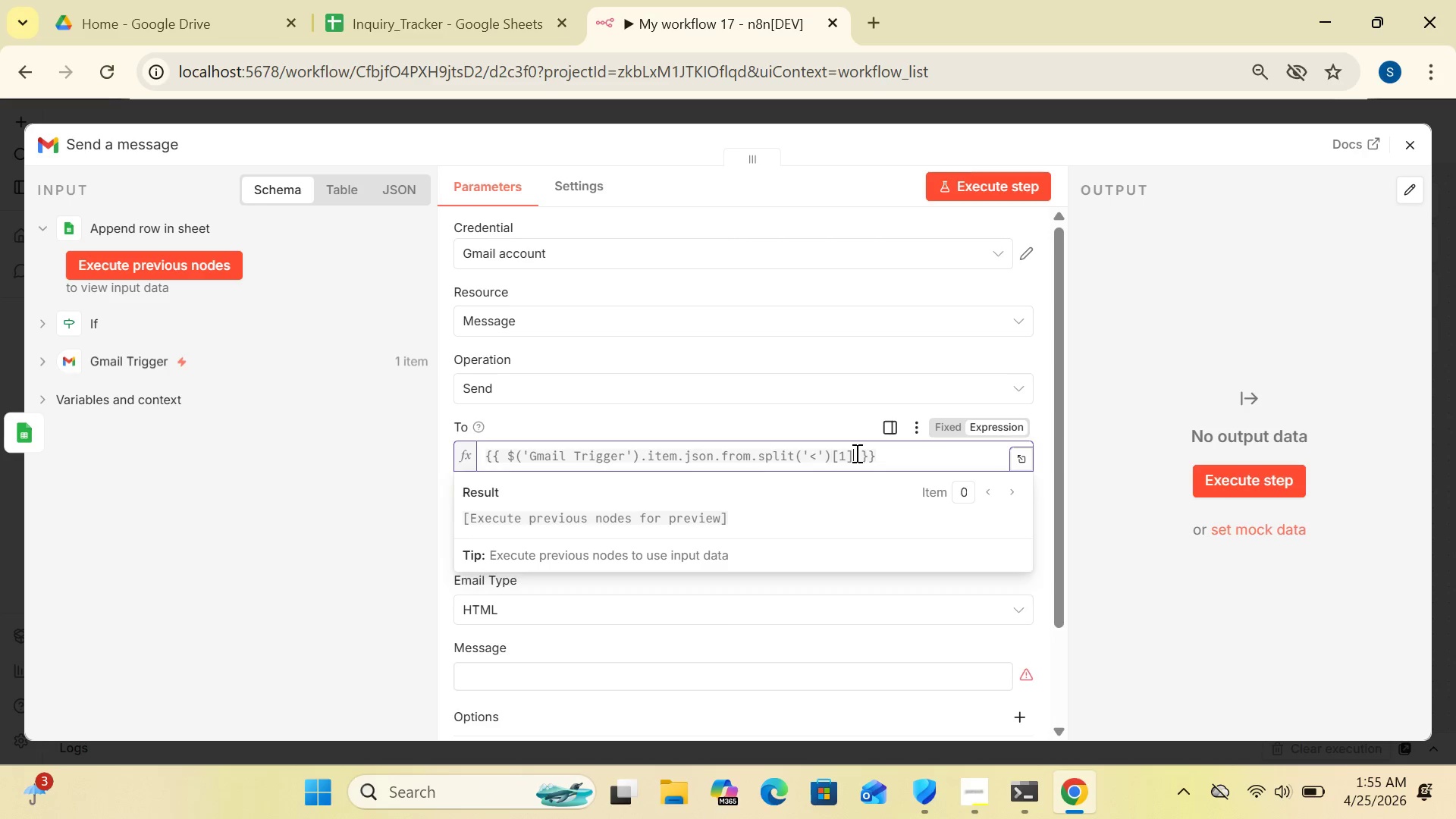 
key(Slash)
 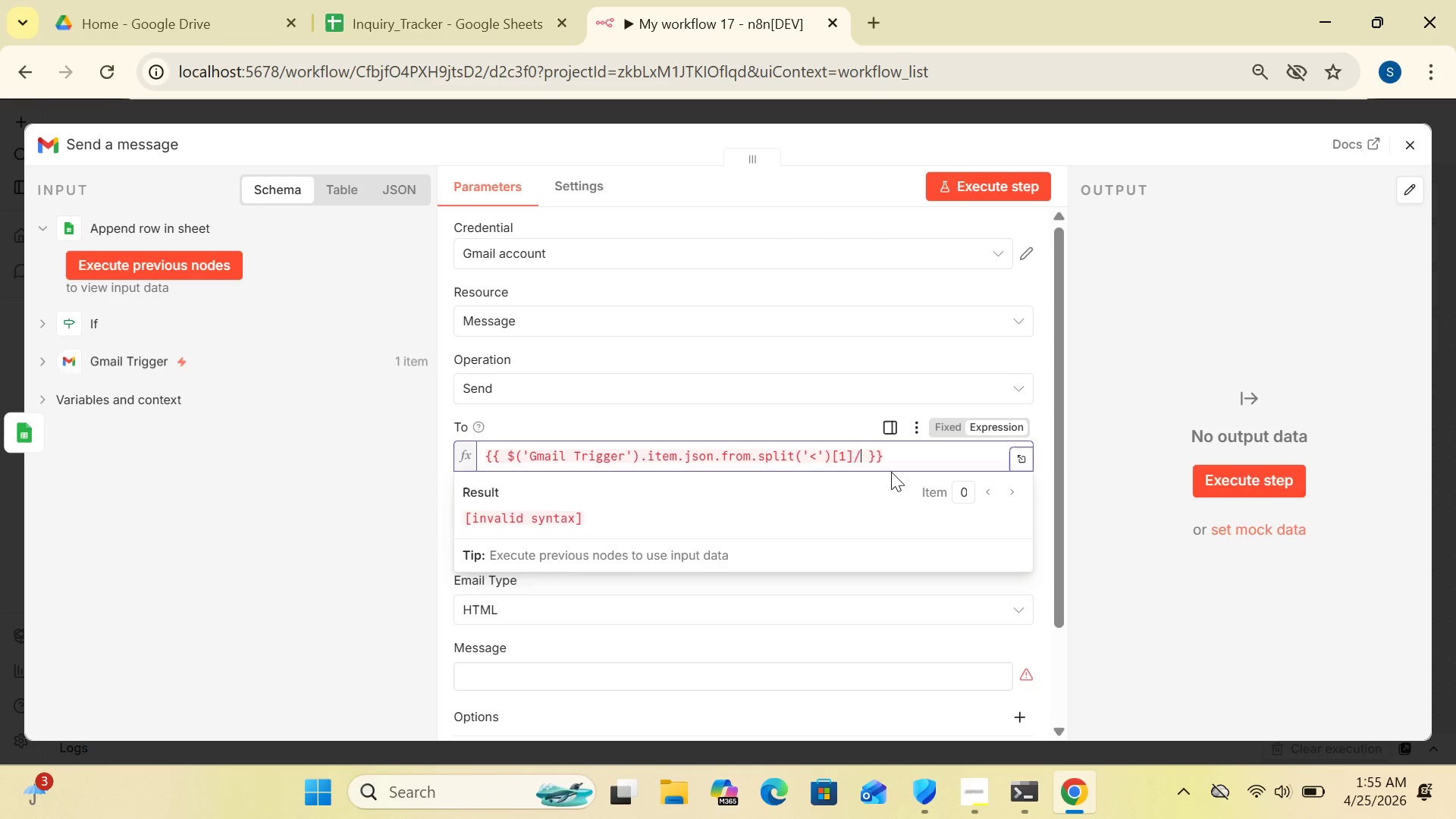 
key(Backspace)
 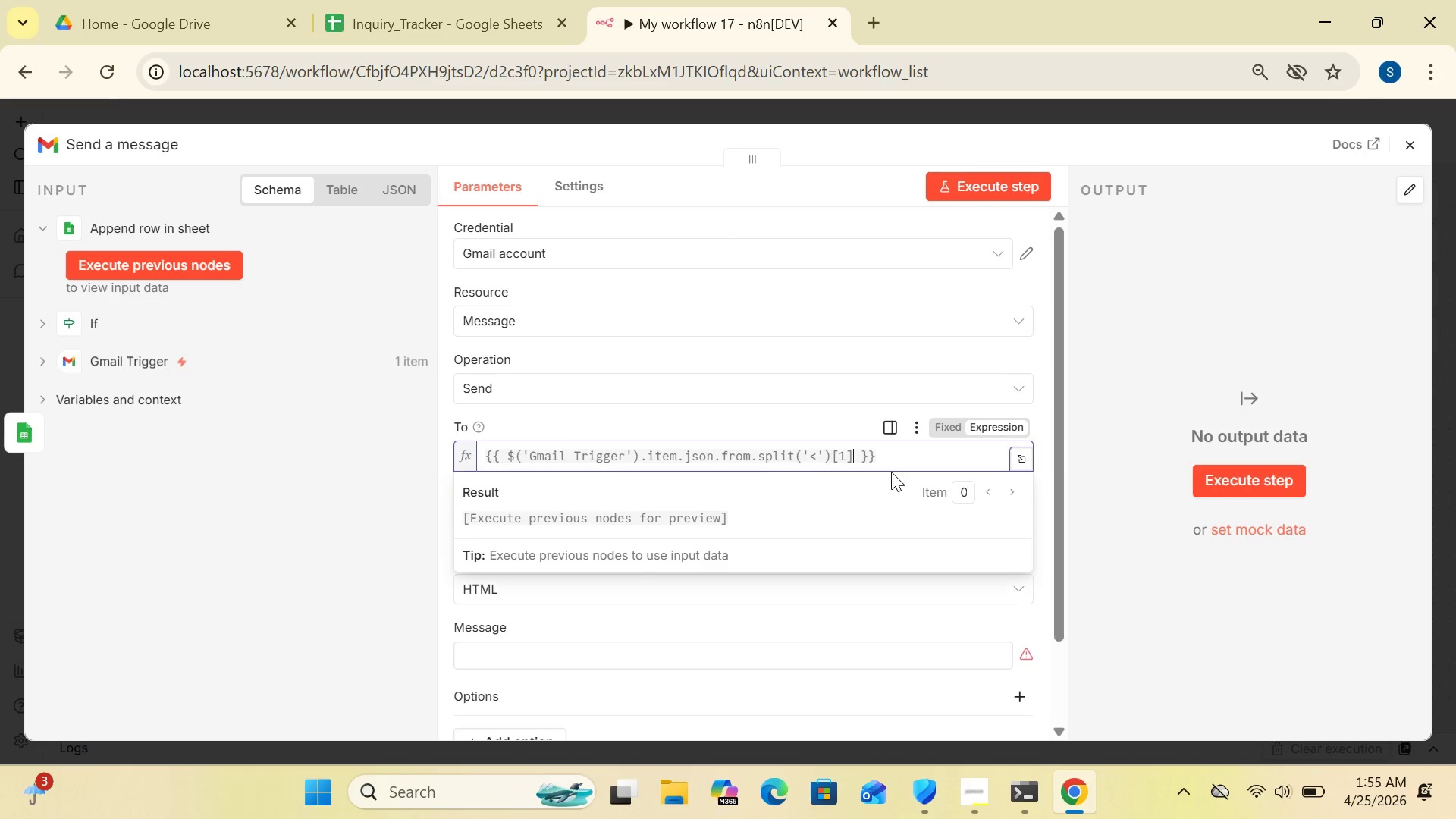 
key(Shift+Slash)
 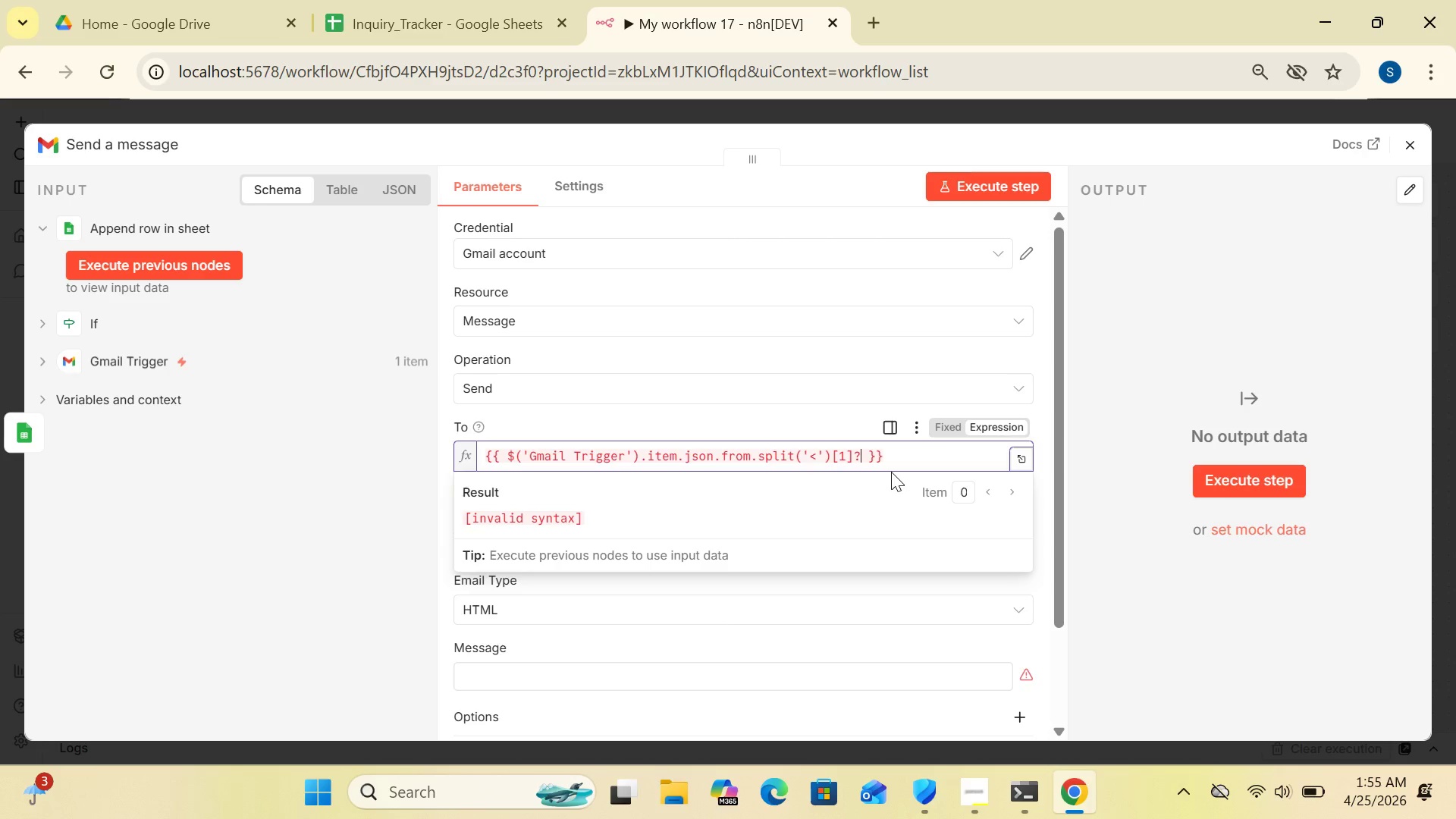 
type(.replace)
 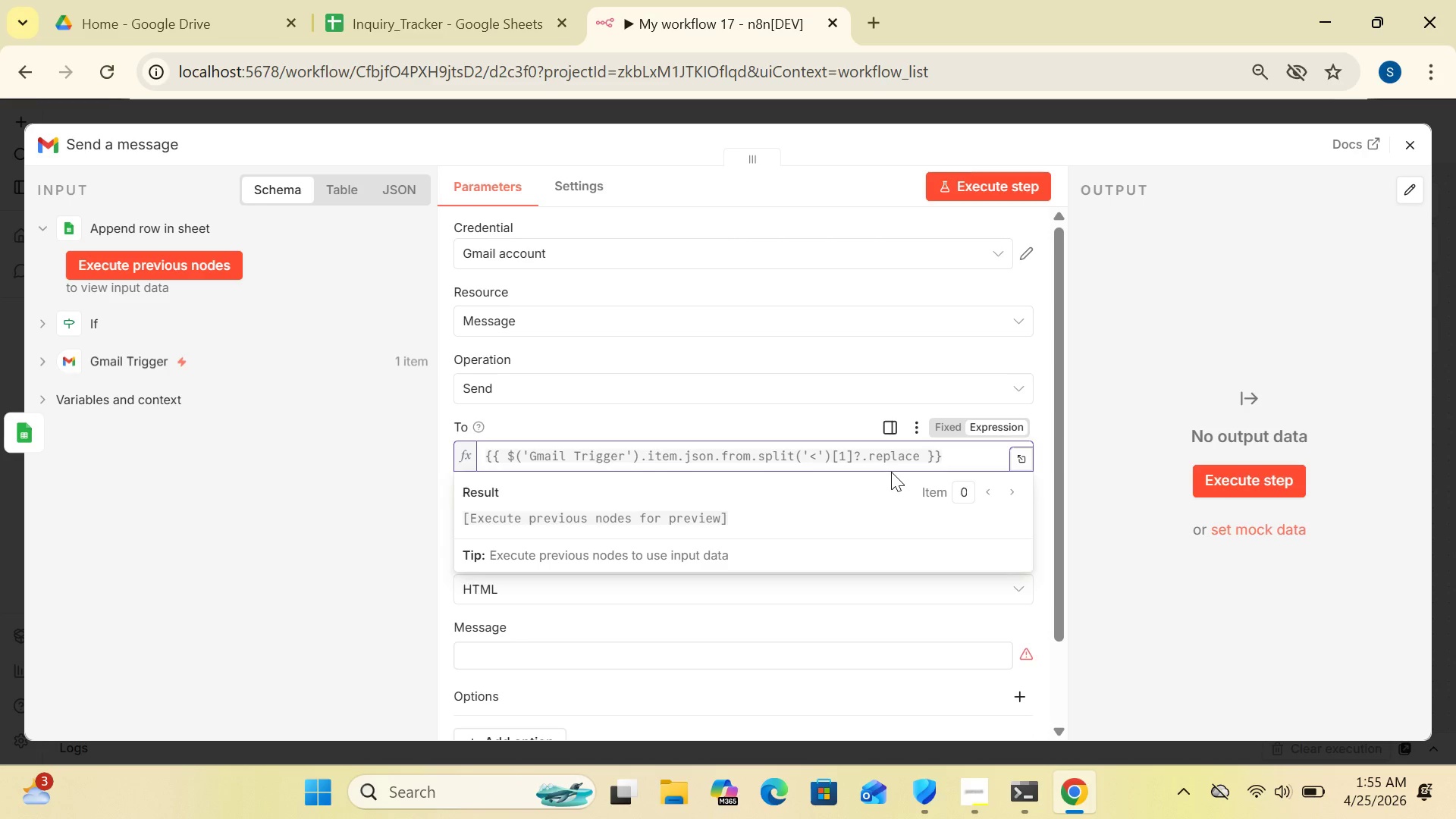 
key(Shift+9)
 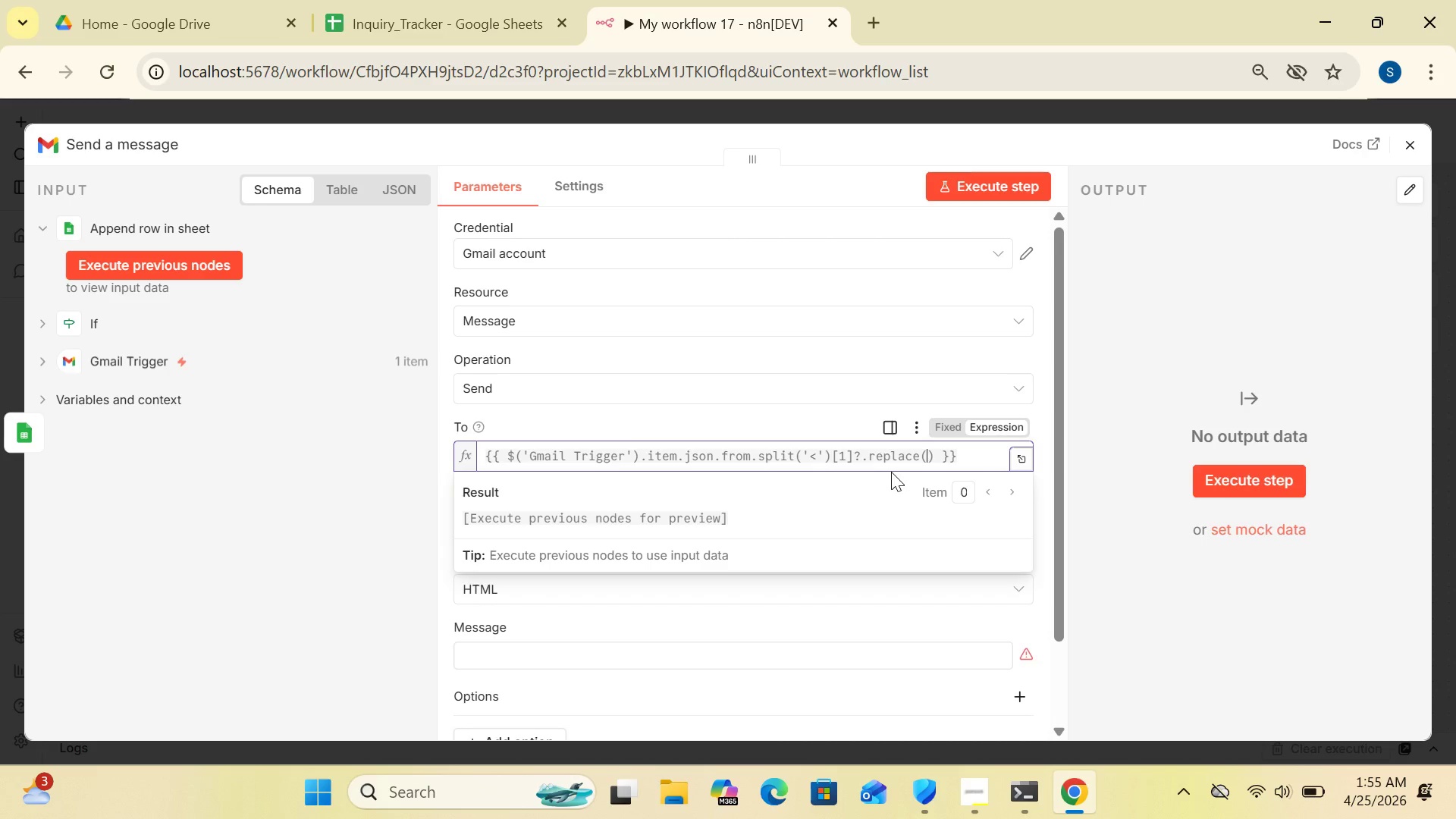 
key(Quote)
 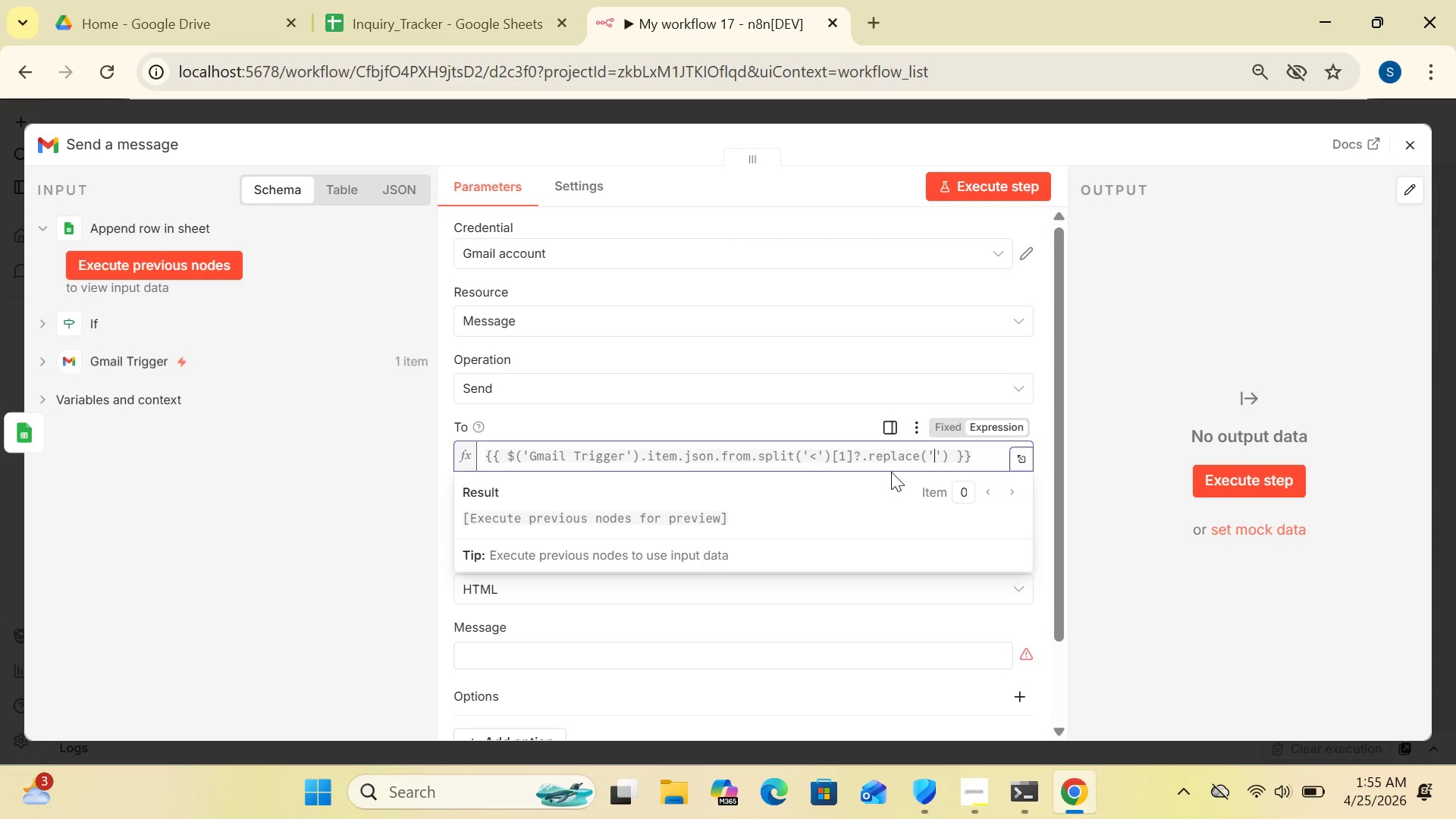 
key(Period)
 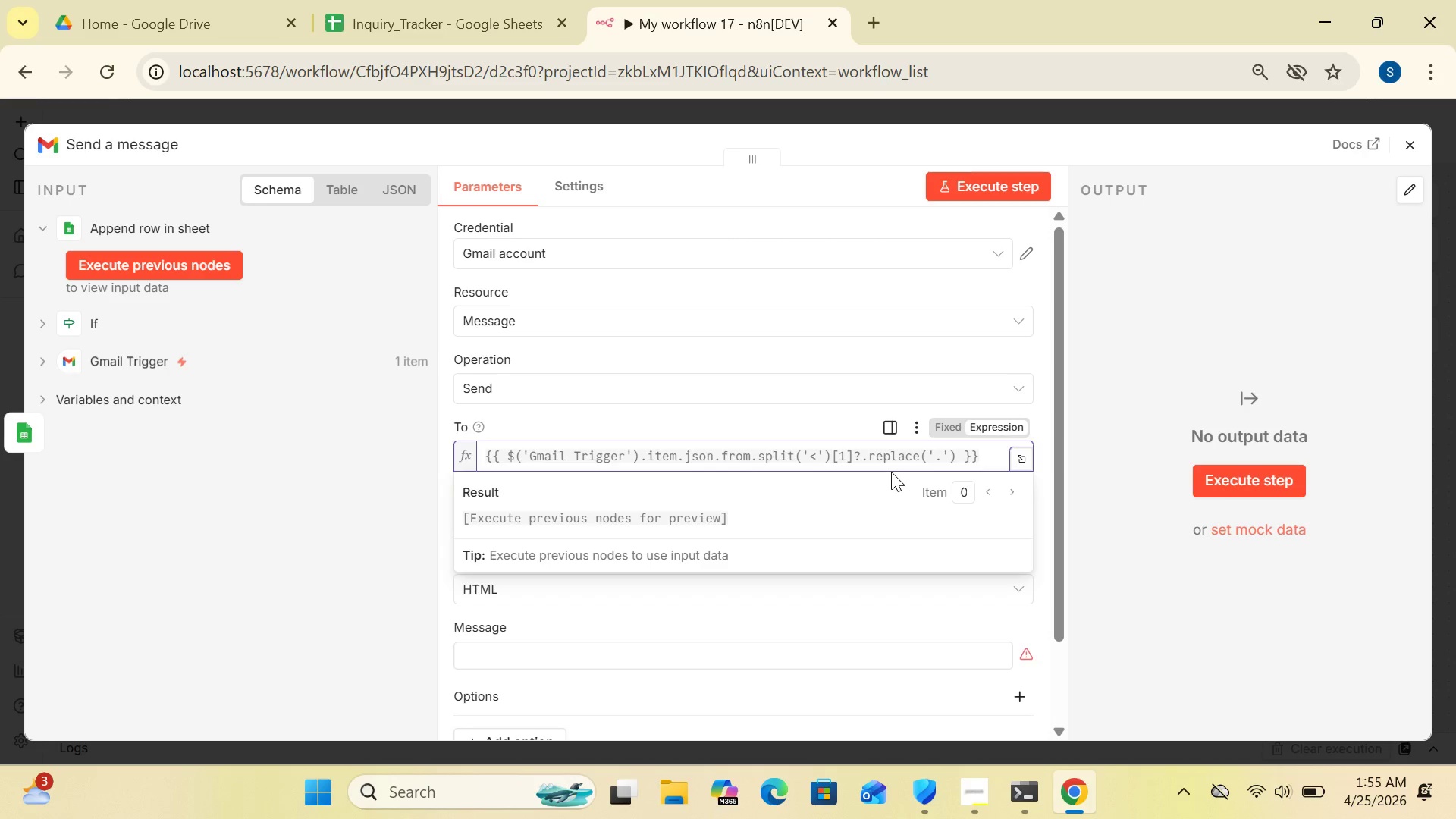 
key(Backspace)
 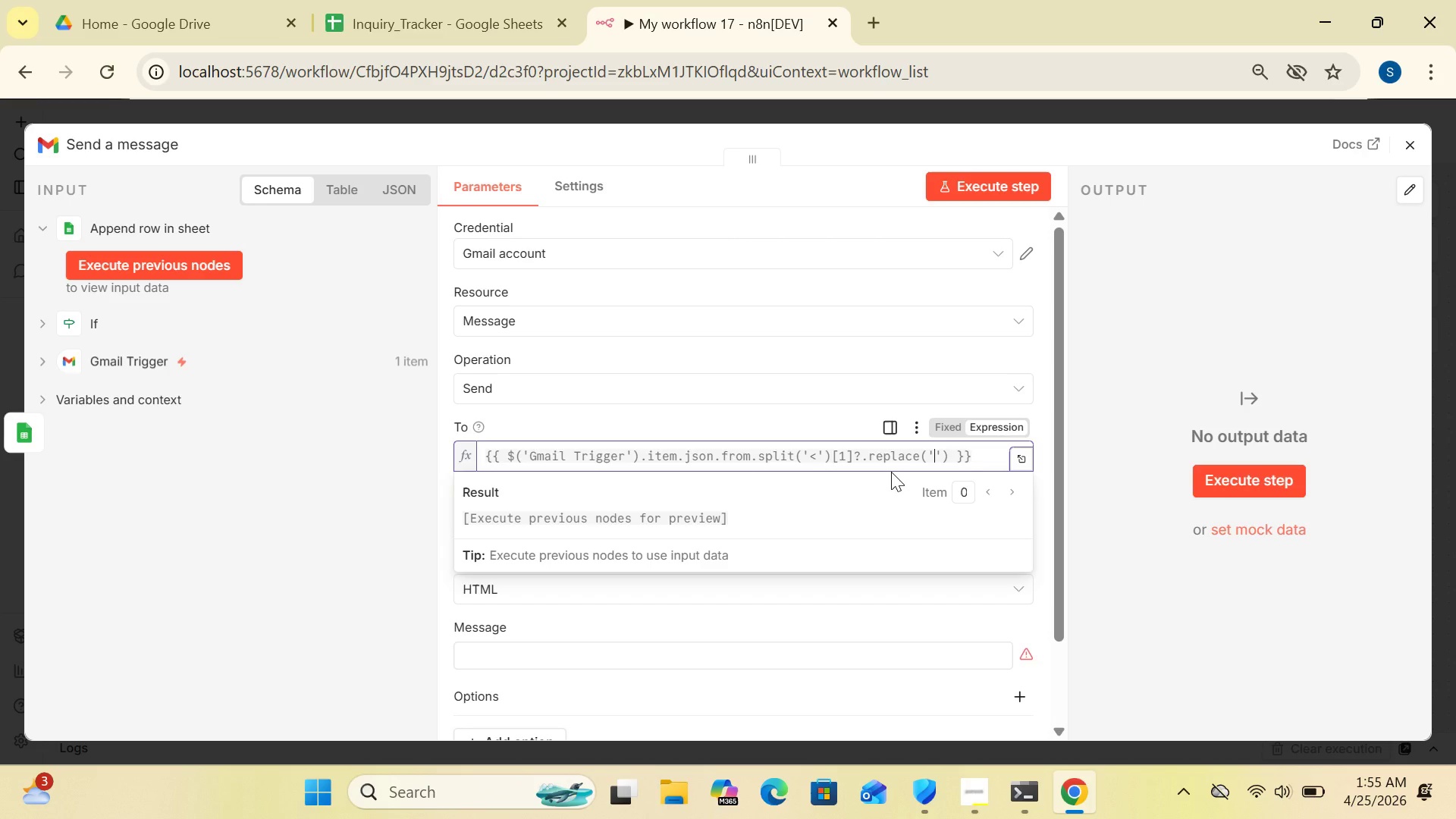 
key(Shift+Period)
 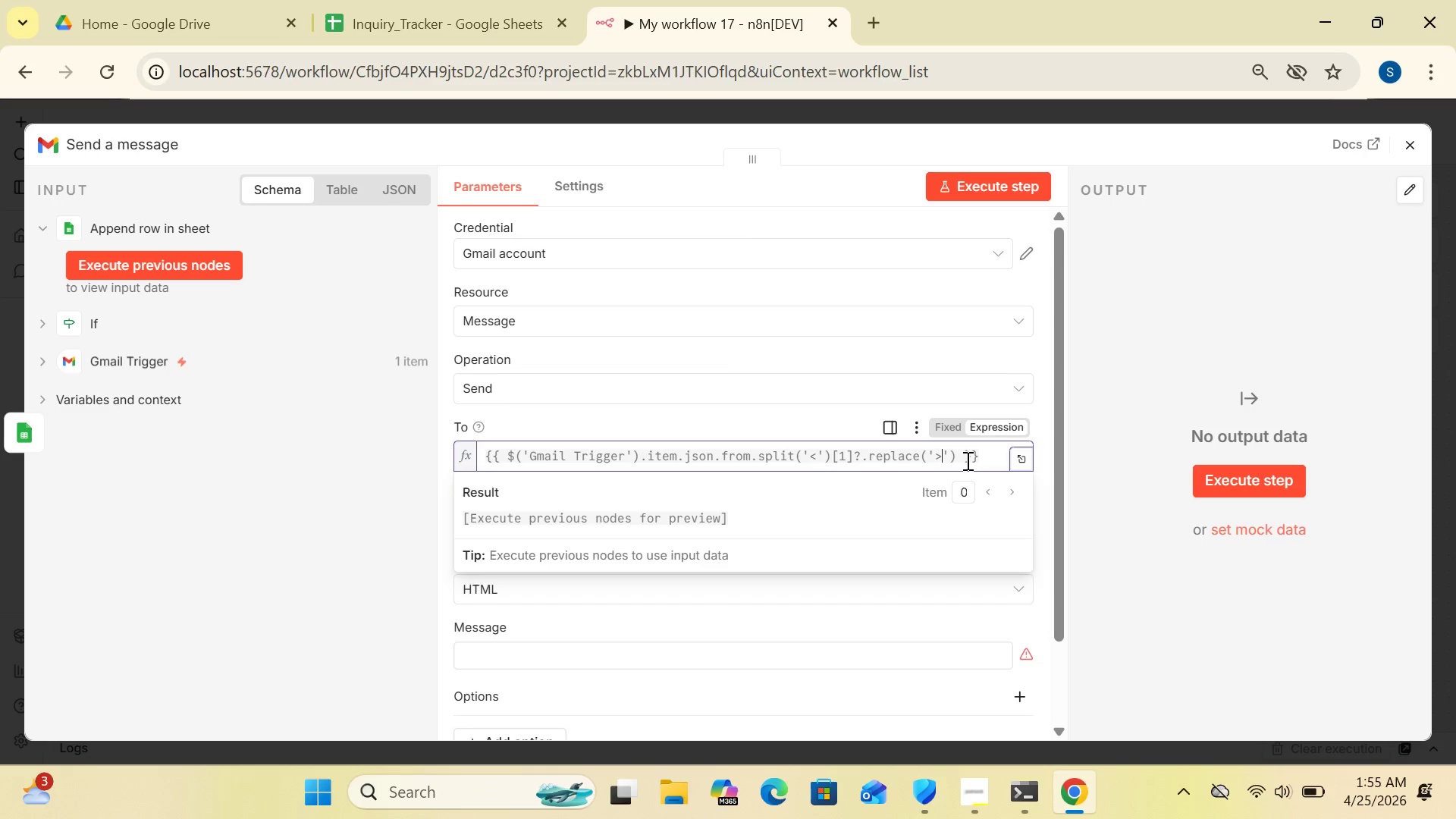 
wait(9.53)
 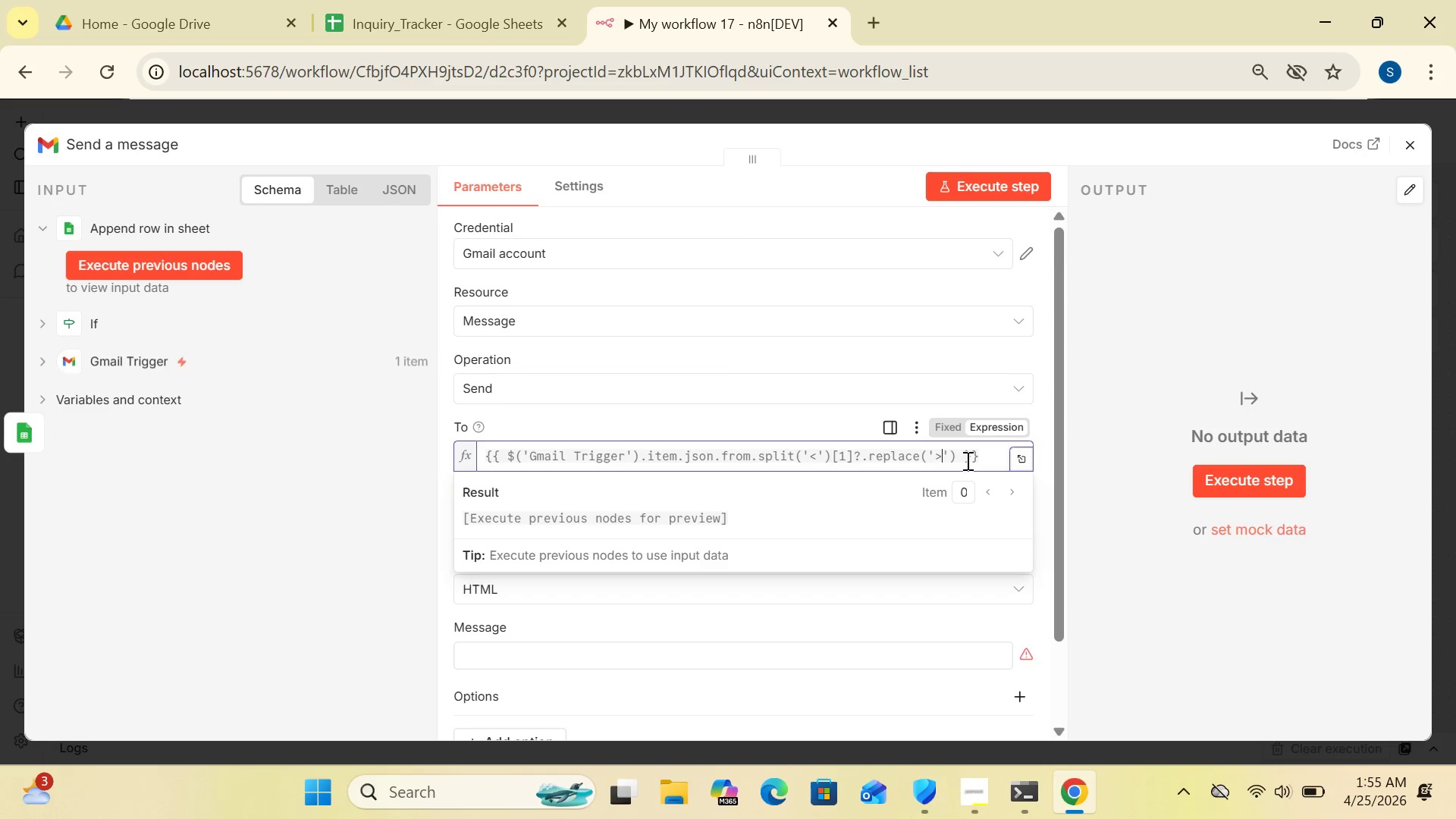 
left_click([949, 456])
 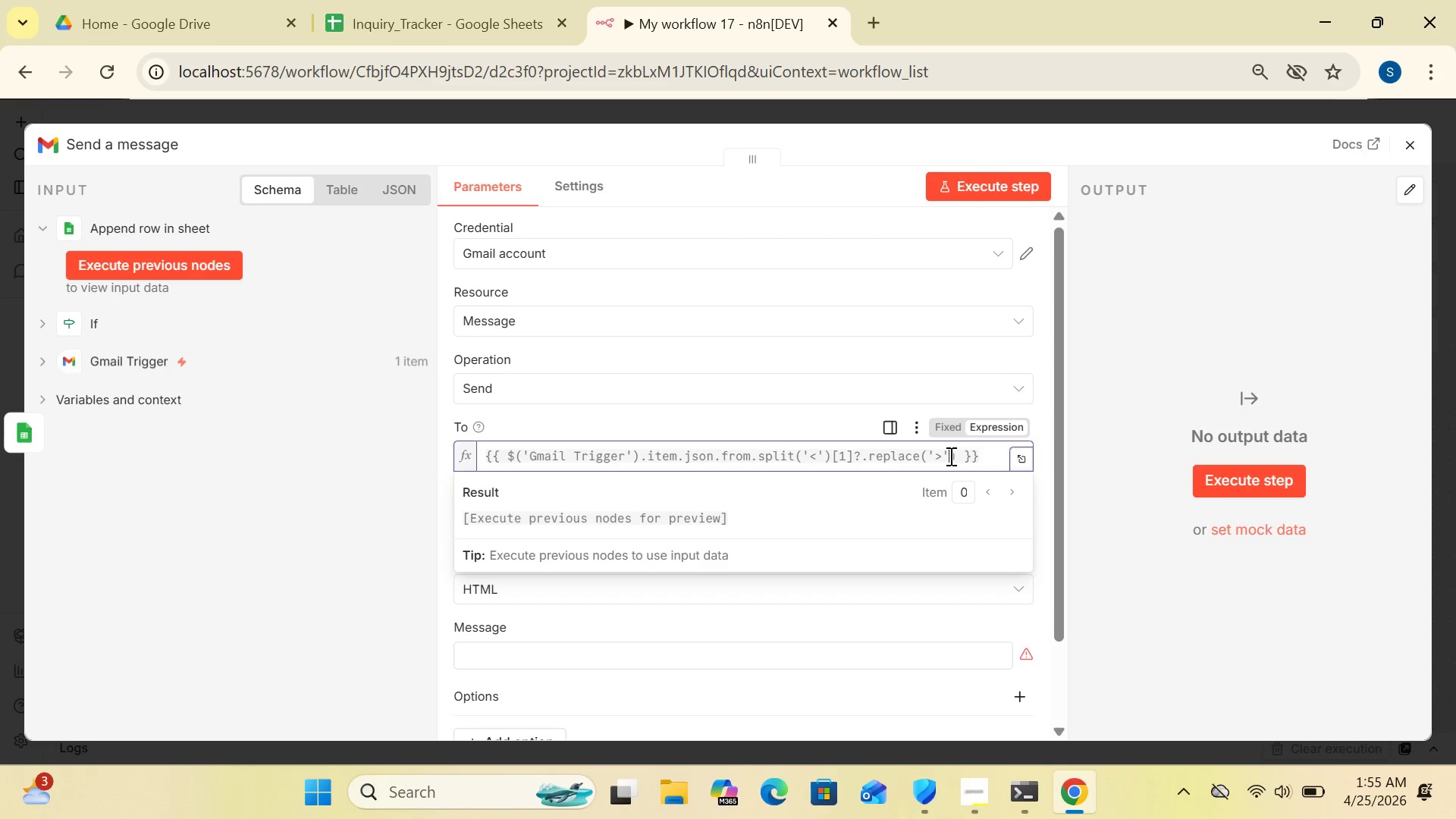 
key(Comma)
 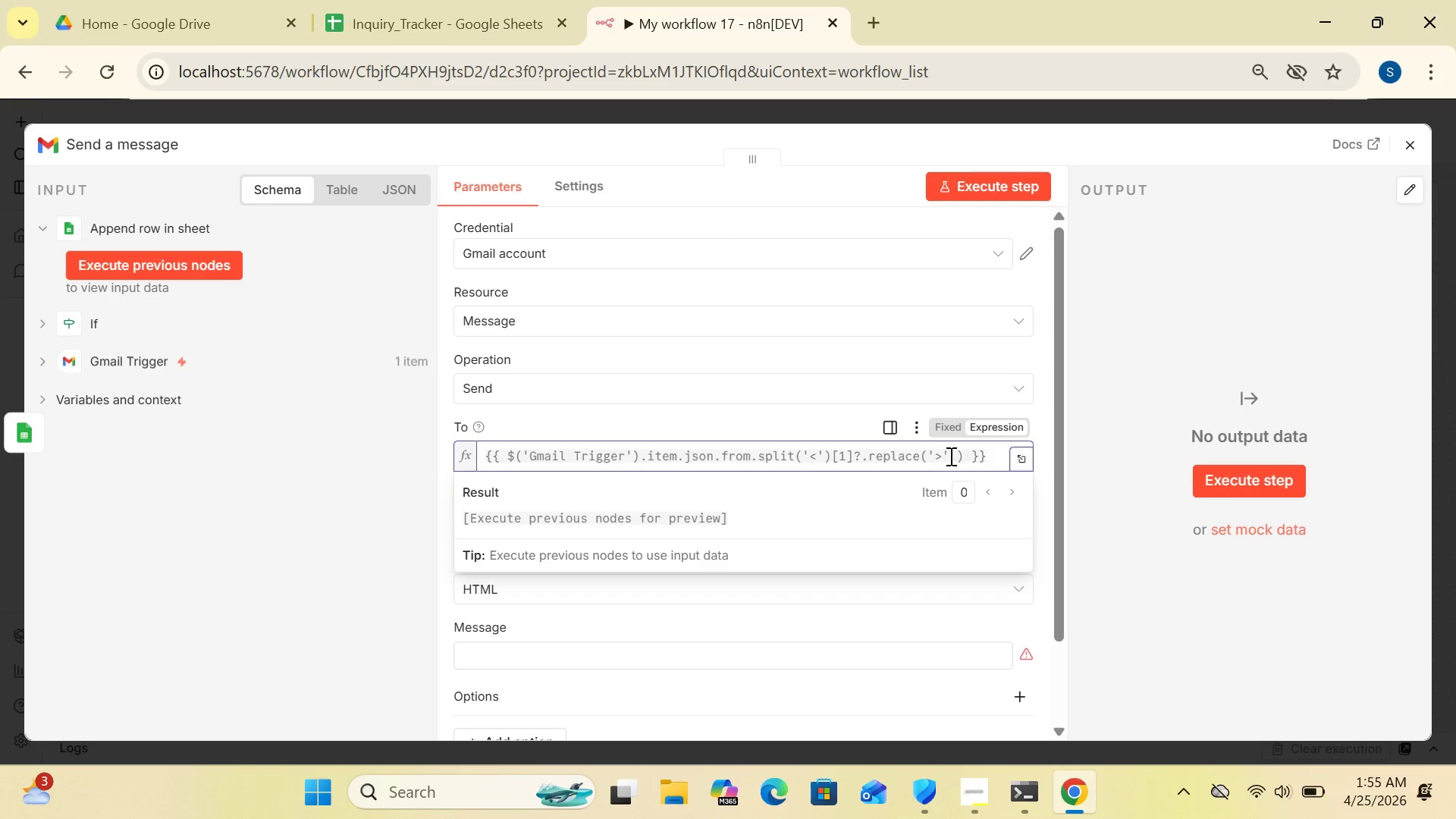 
key(Shift+Quote)
 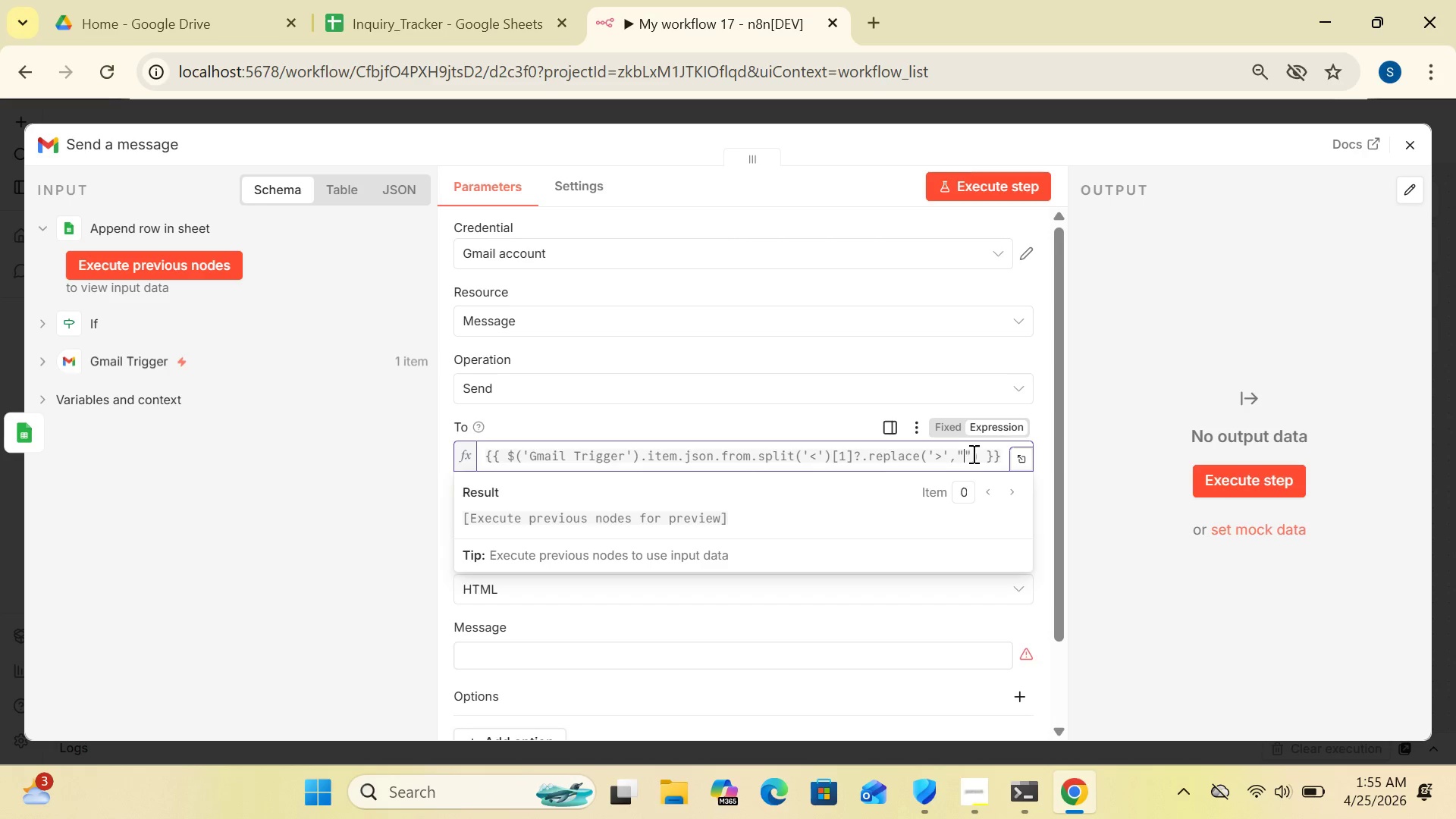 
left_click([968, 453])
 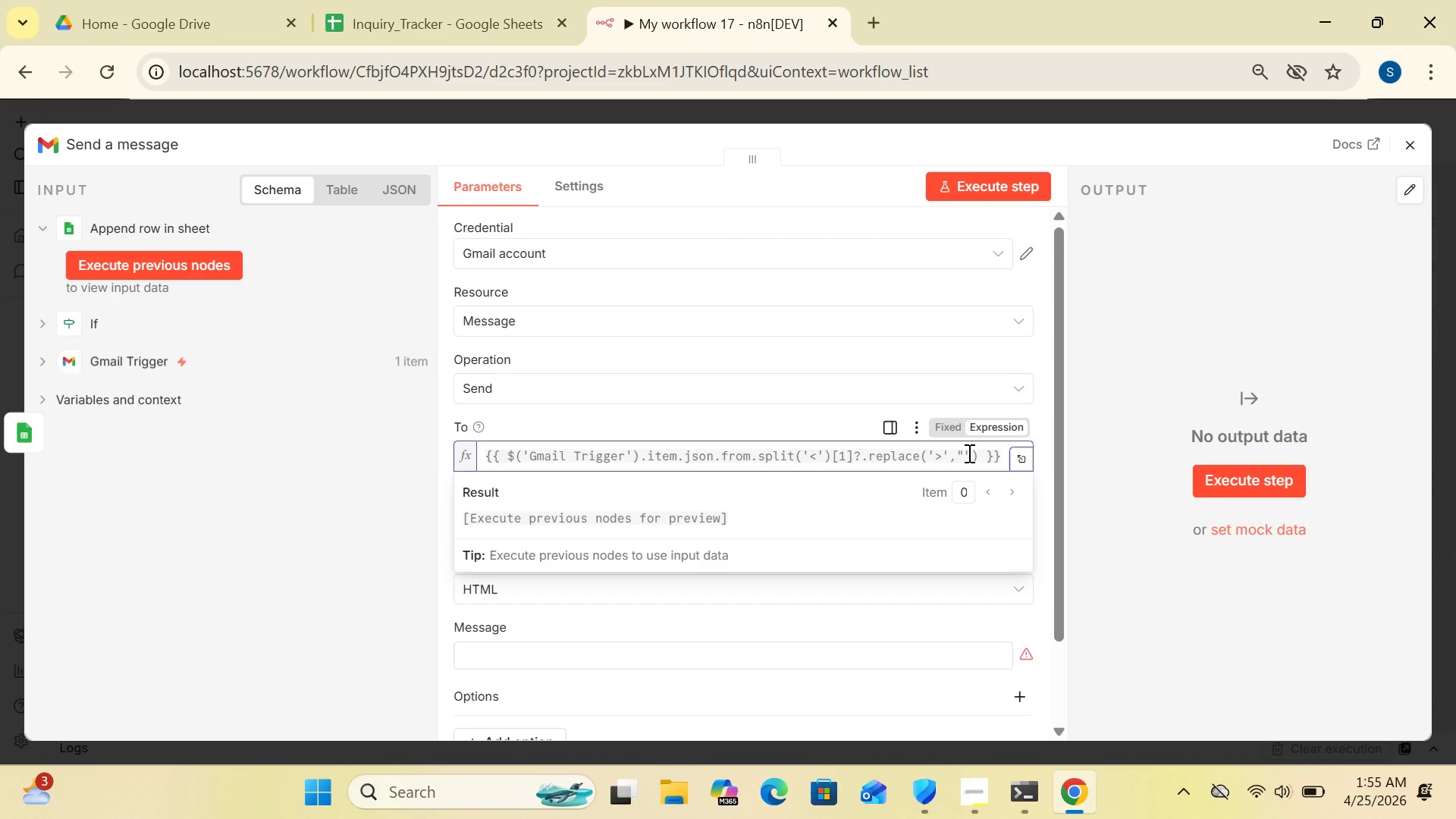 
left_click([968, 453])
 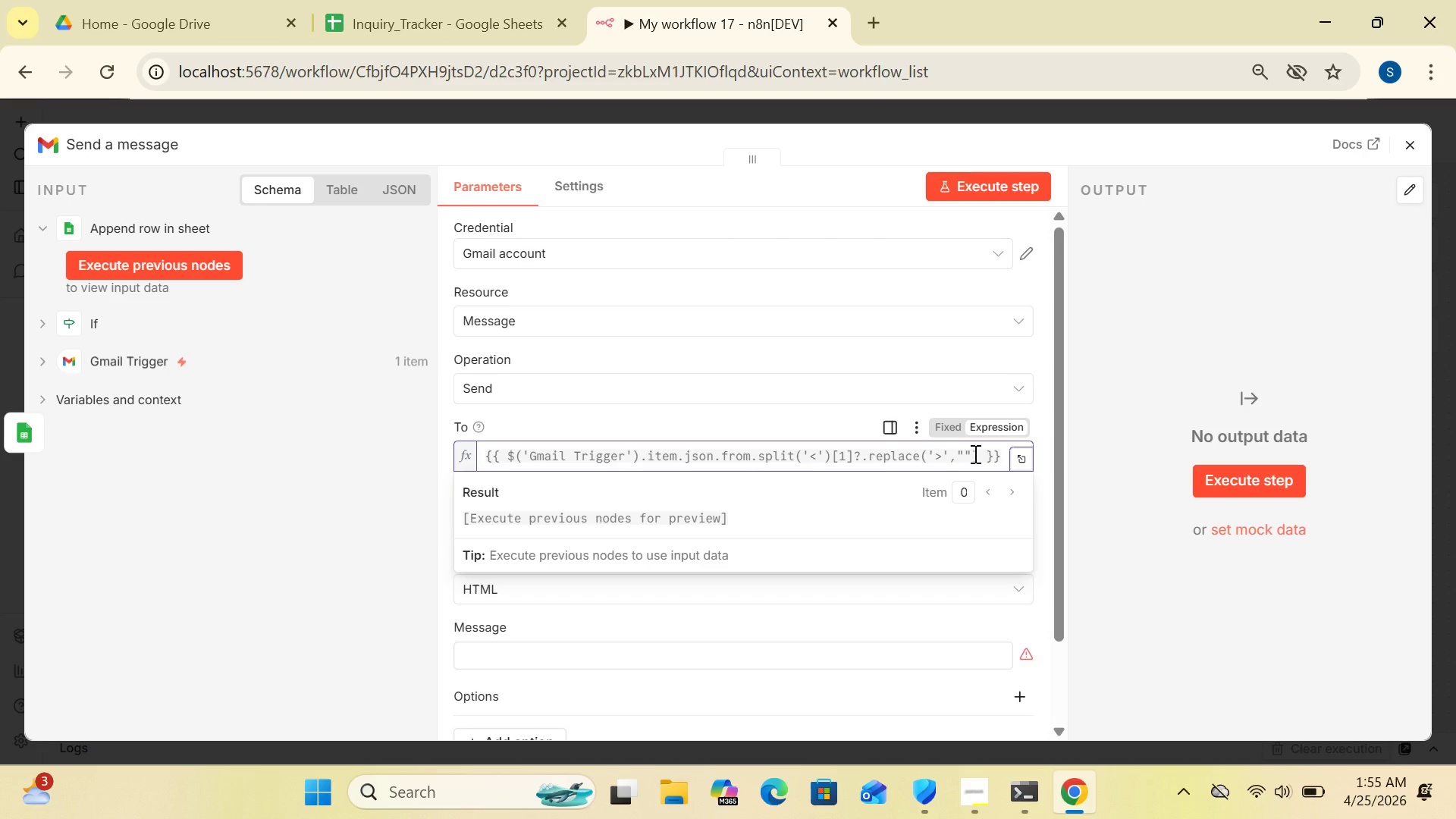 
left_click([974, 453])
 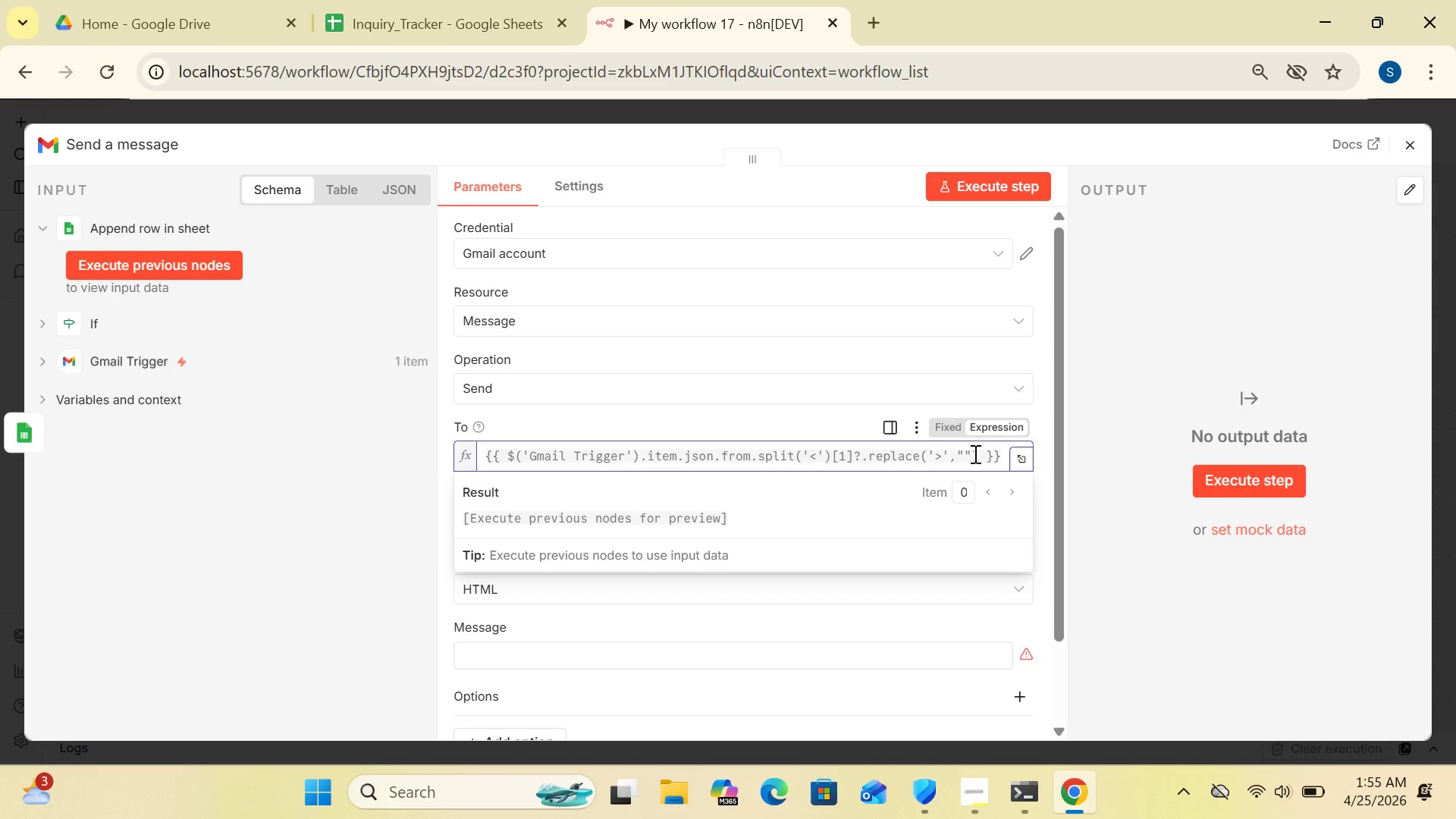 
key(Backspace)
 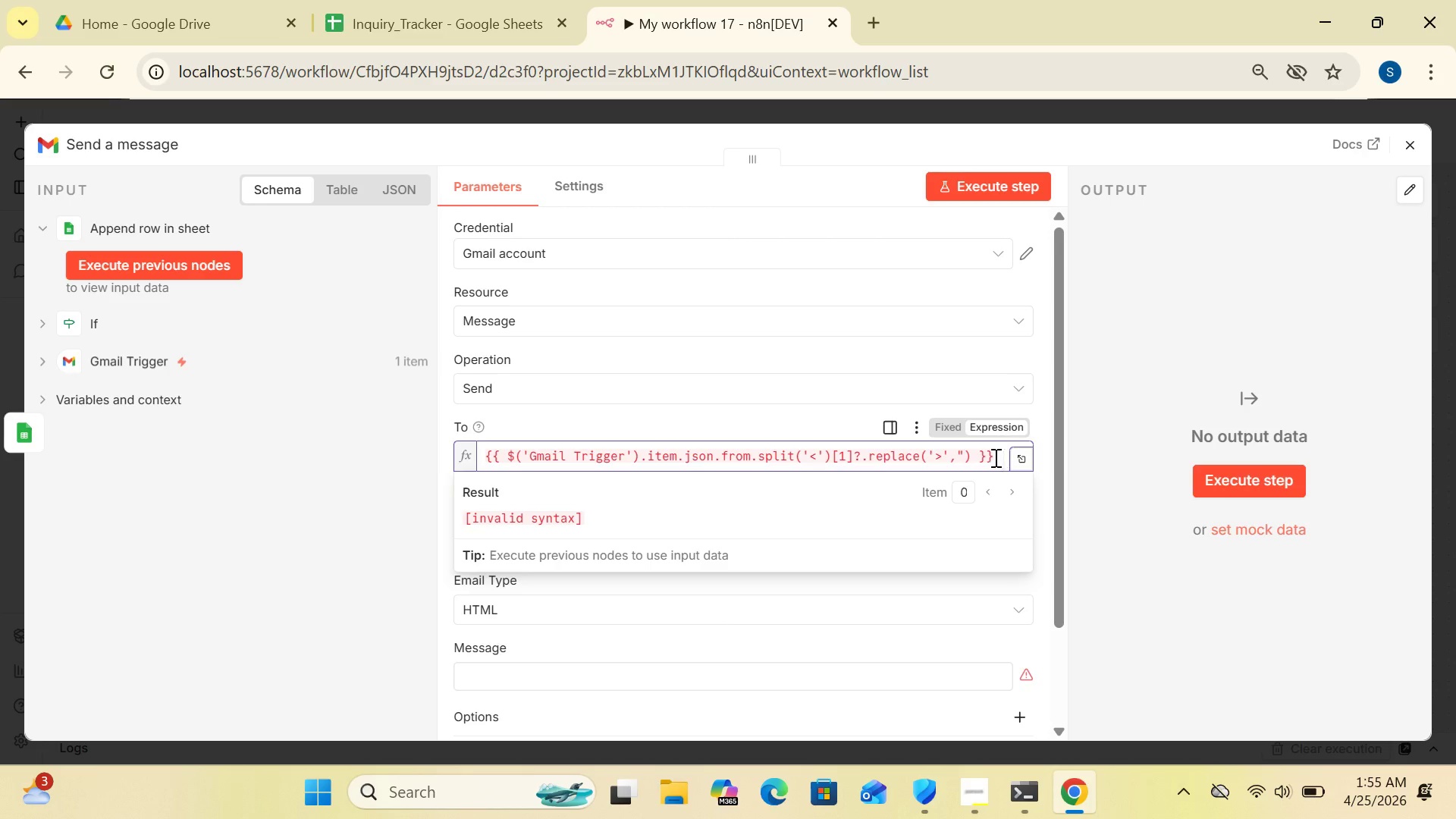 
left_click([971, 457])
 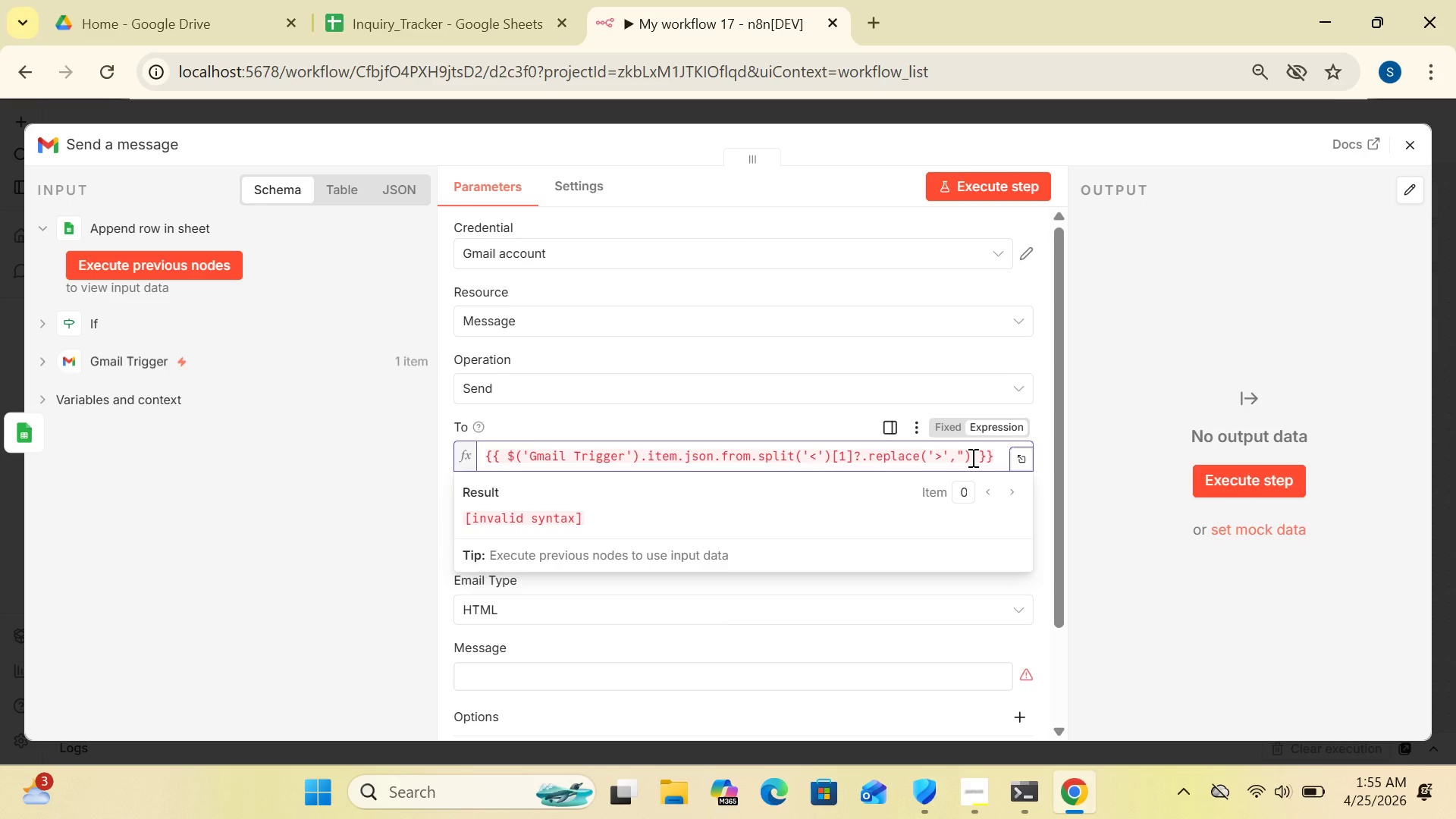 
type(.trim)
 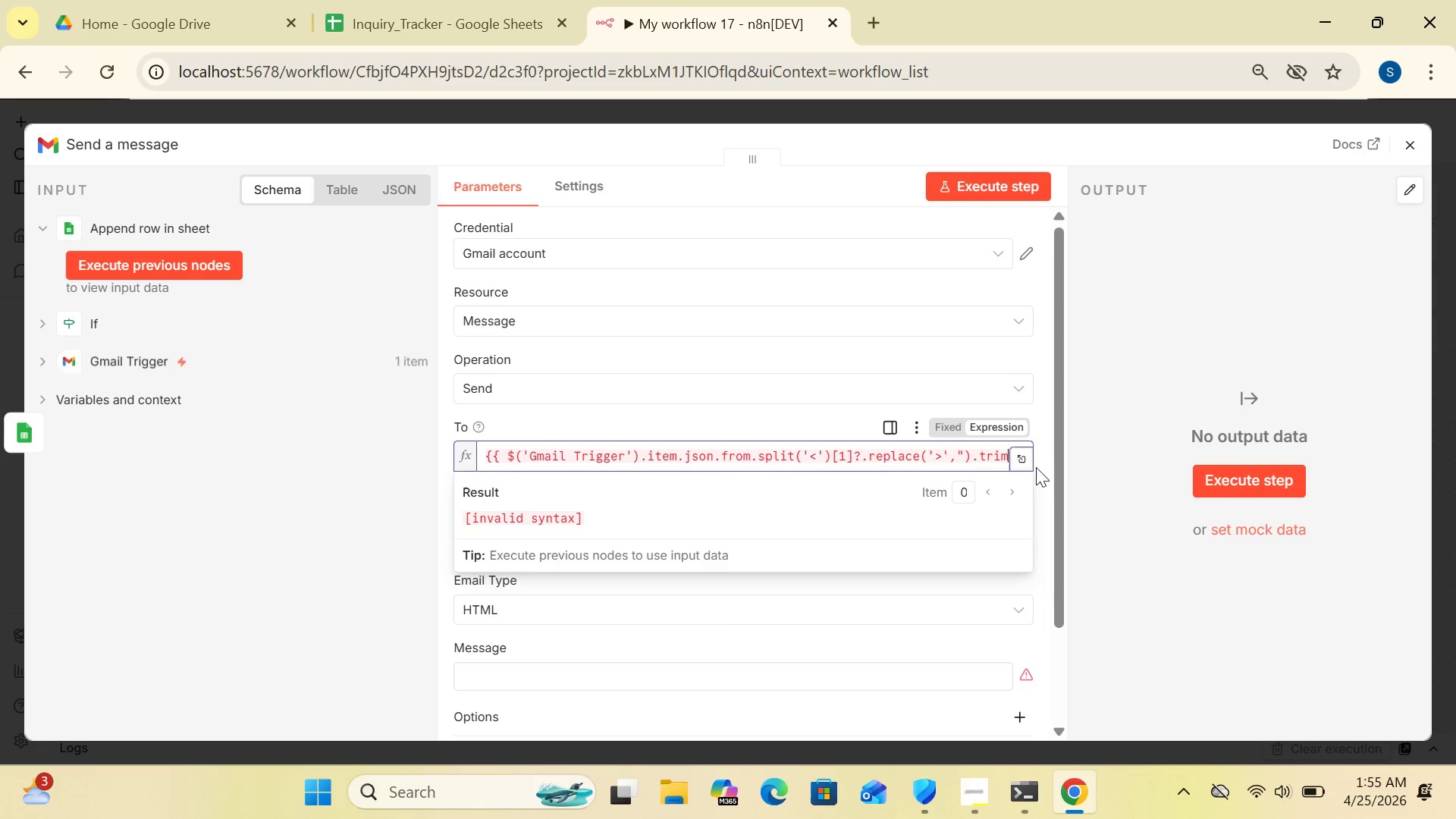 
left_click([1018, 457])
 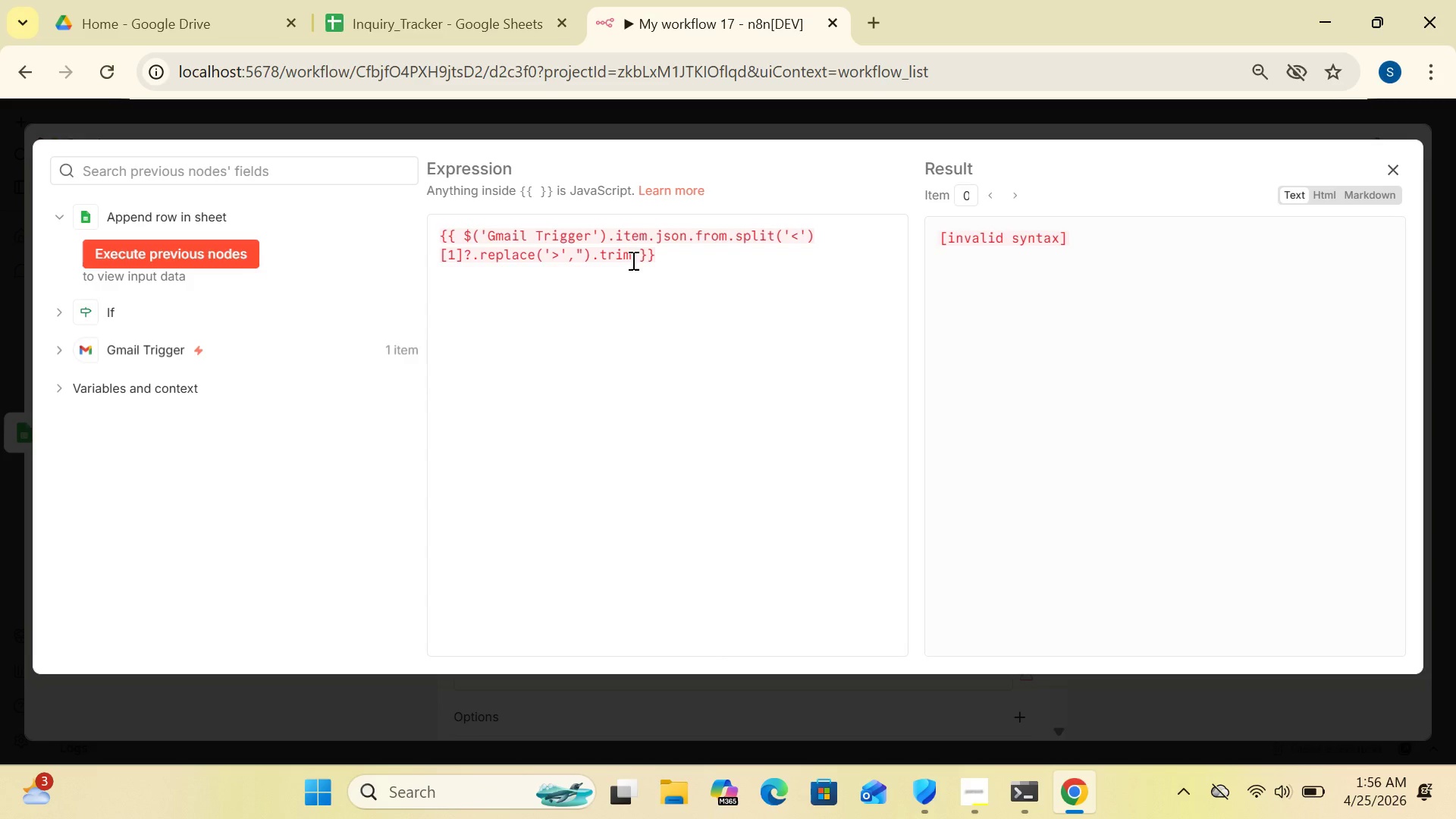 
wait(5.94)
 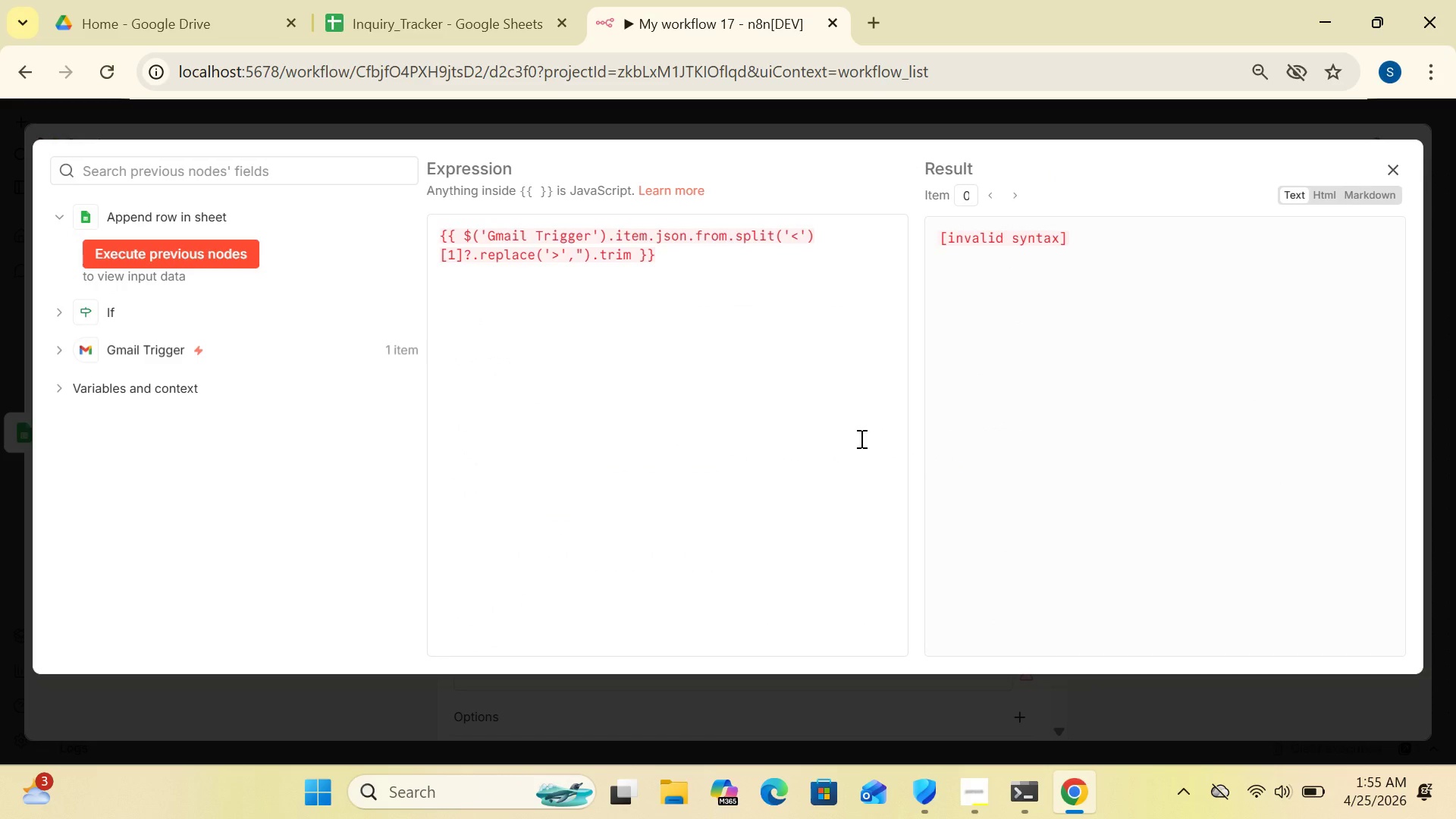 
left_click([635, 253])
 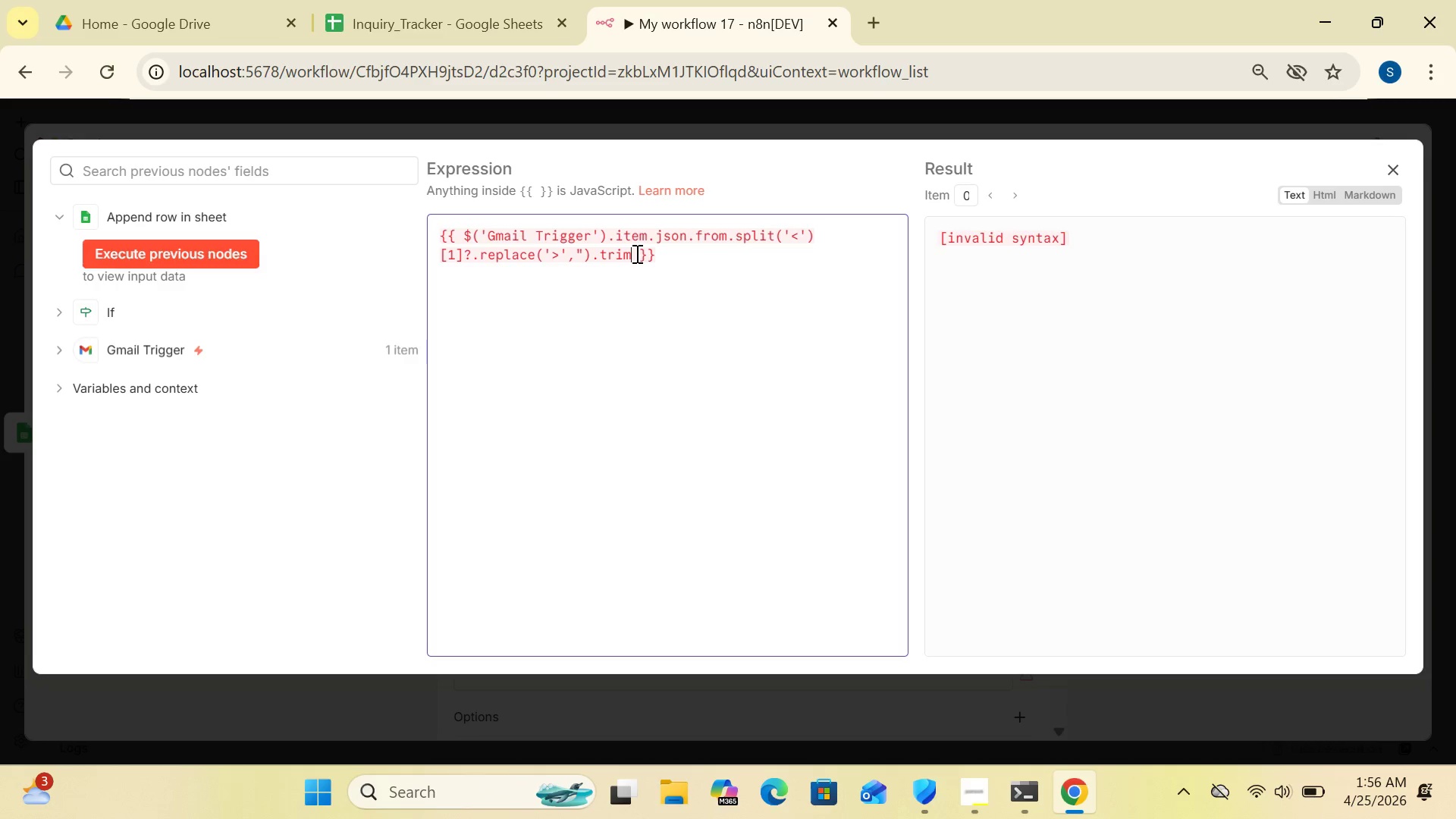 
key(Shift+9)
 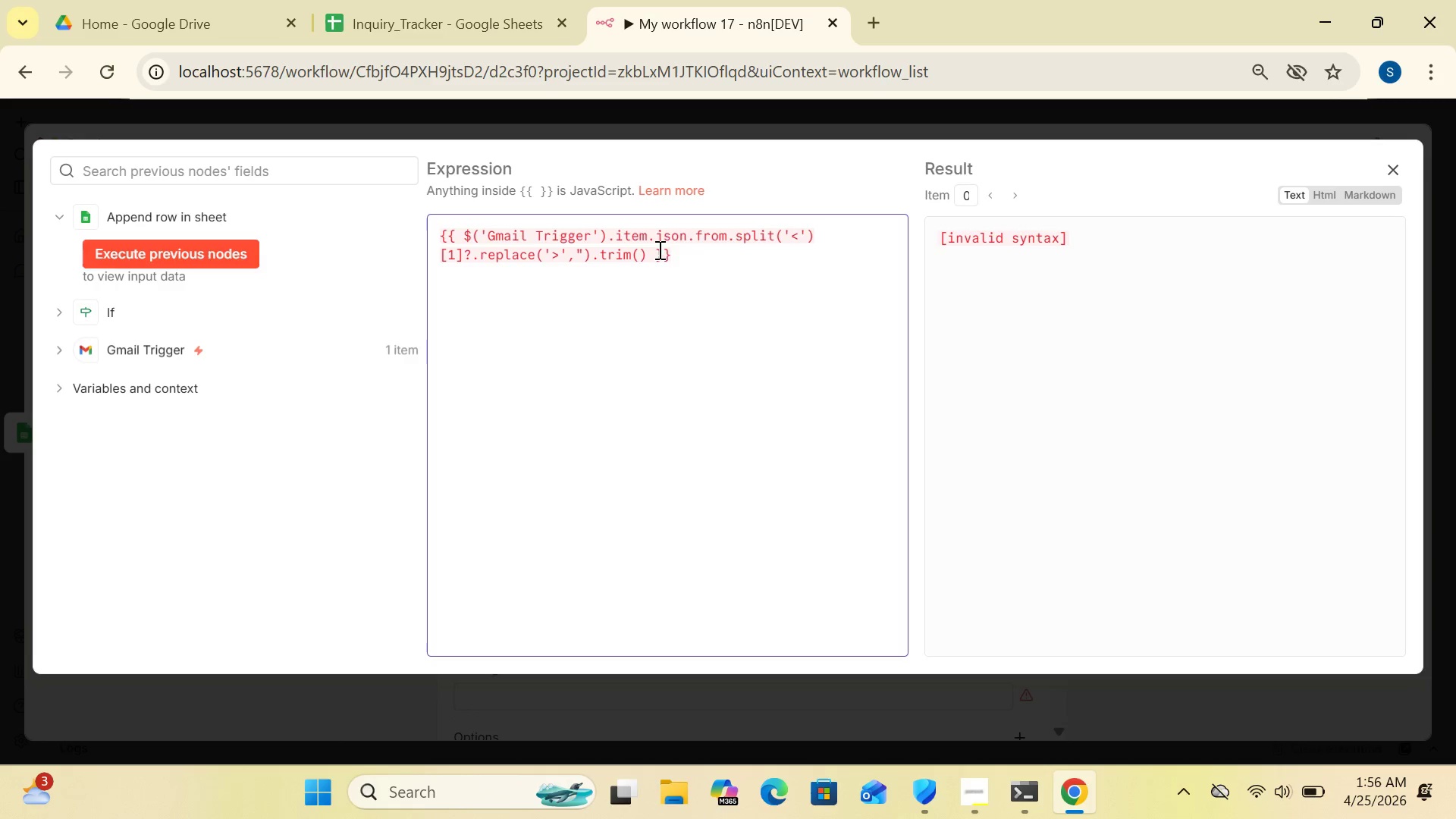 
left_click([648, 253])
 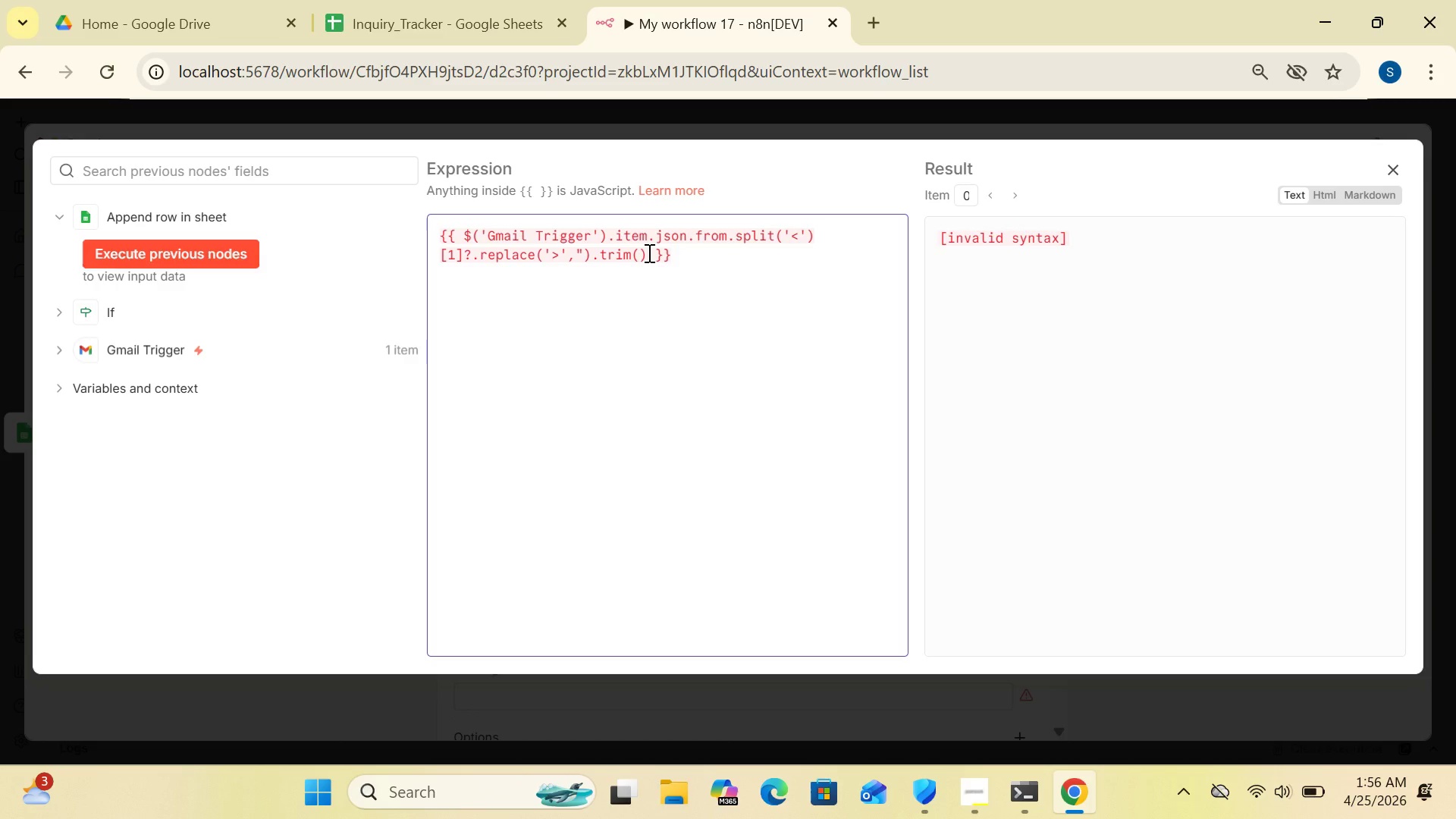 
key(Shift+Slash)
 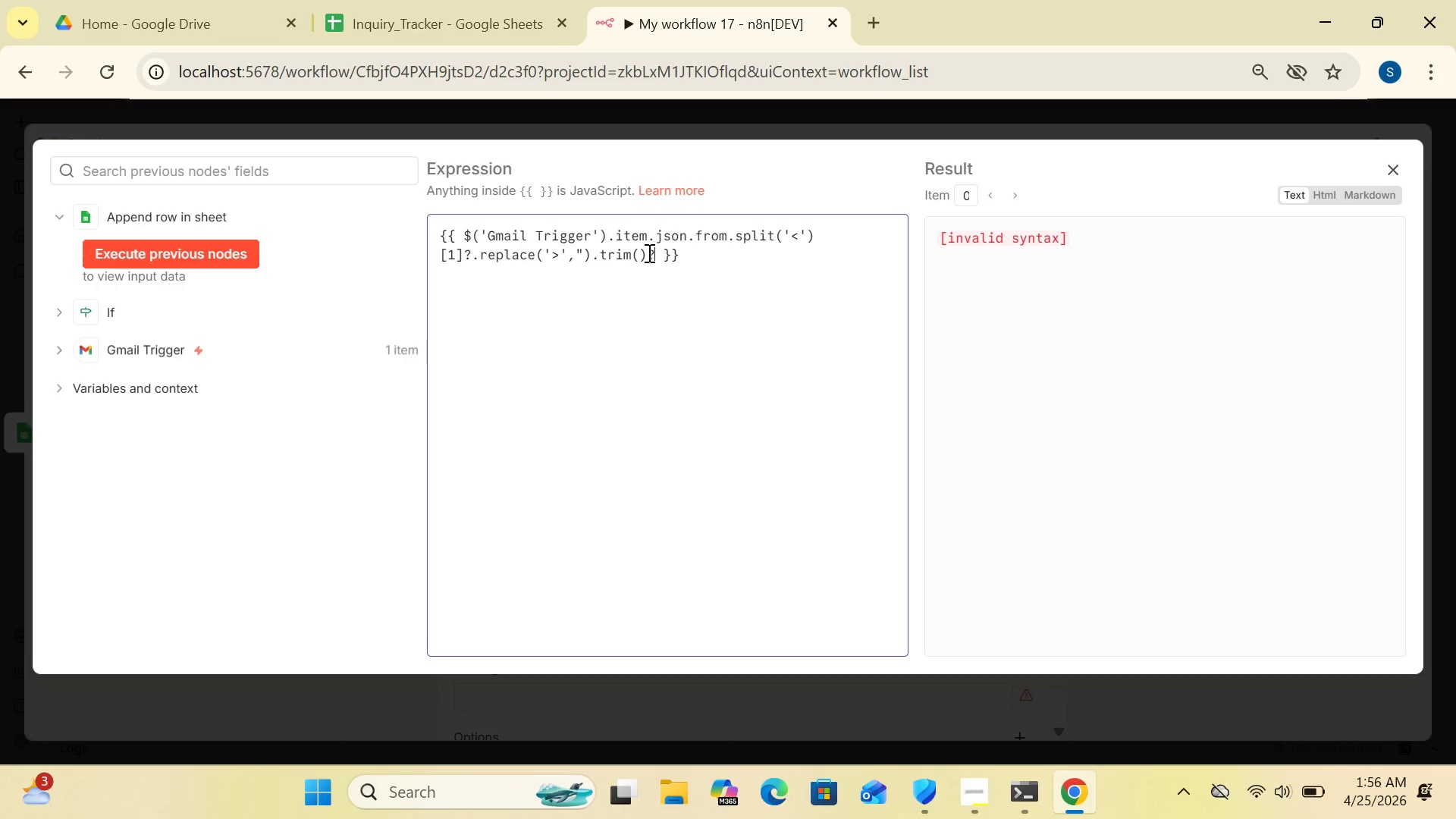 
key(Shift+Slash)
 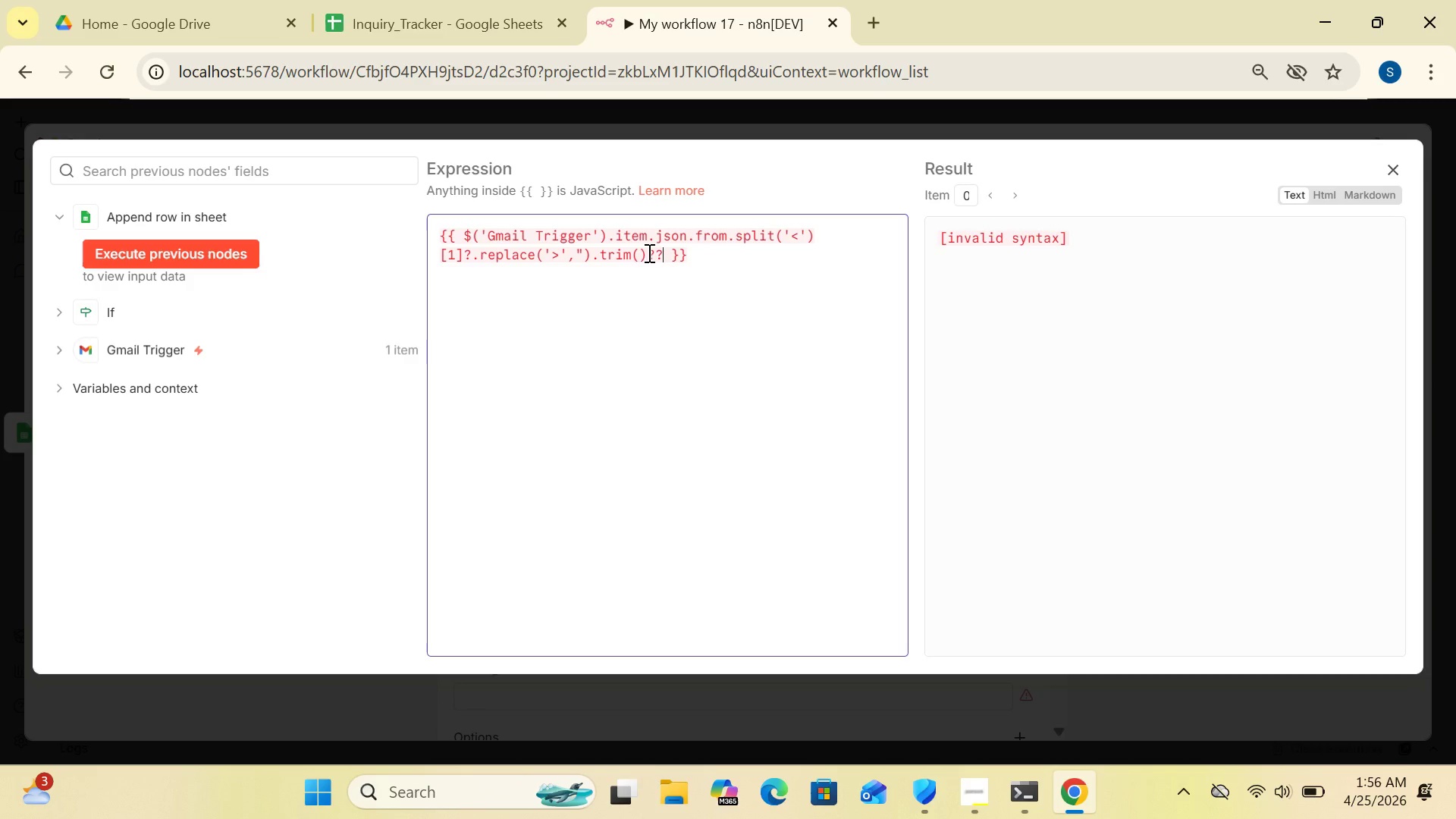 
key(Shift+4)
 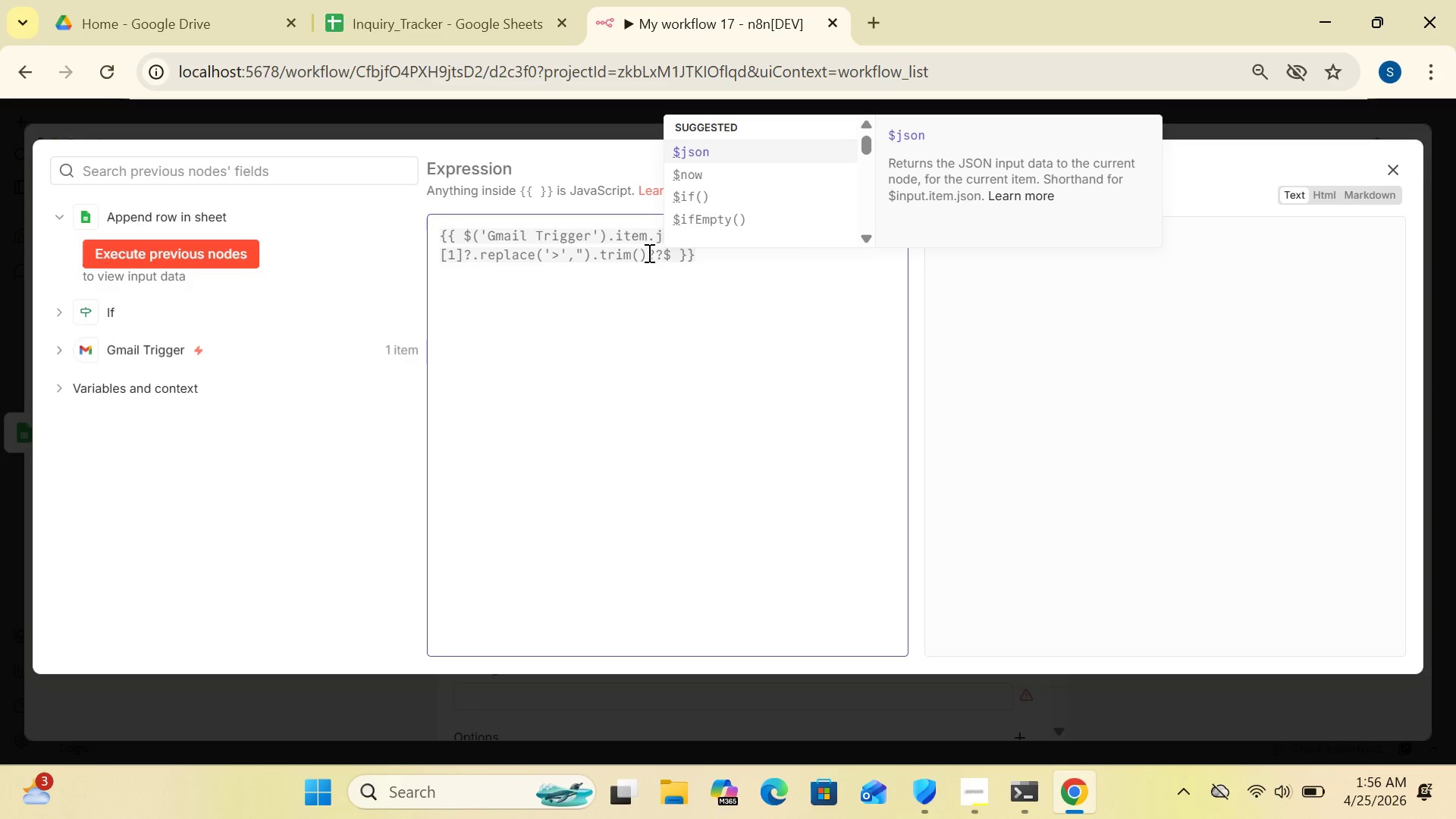 
key(Shift+9)
 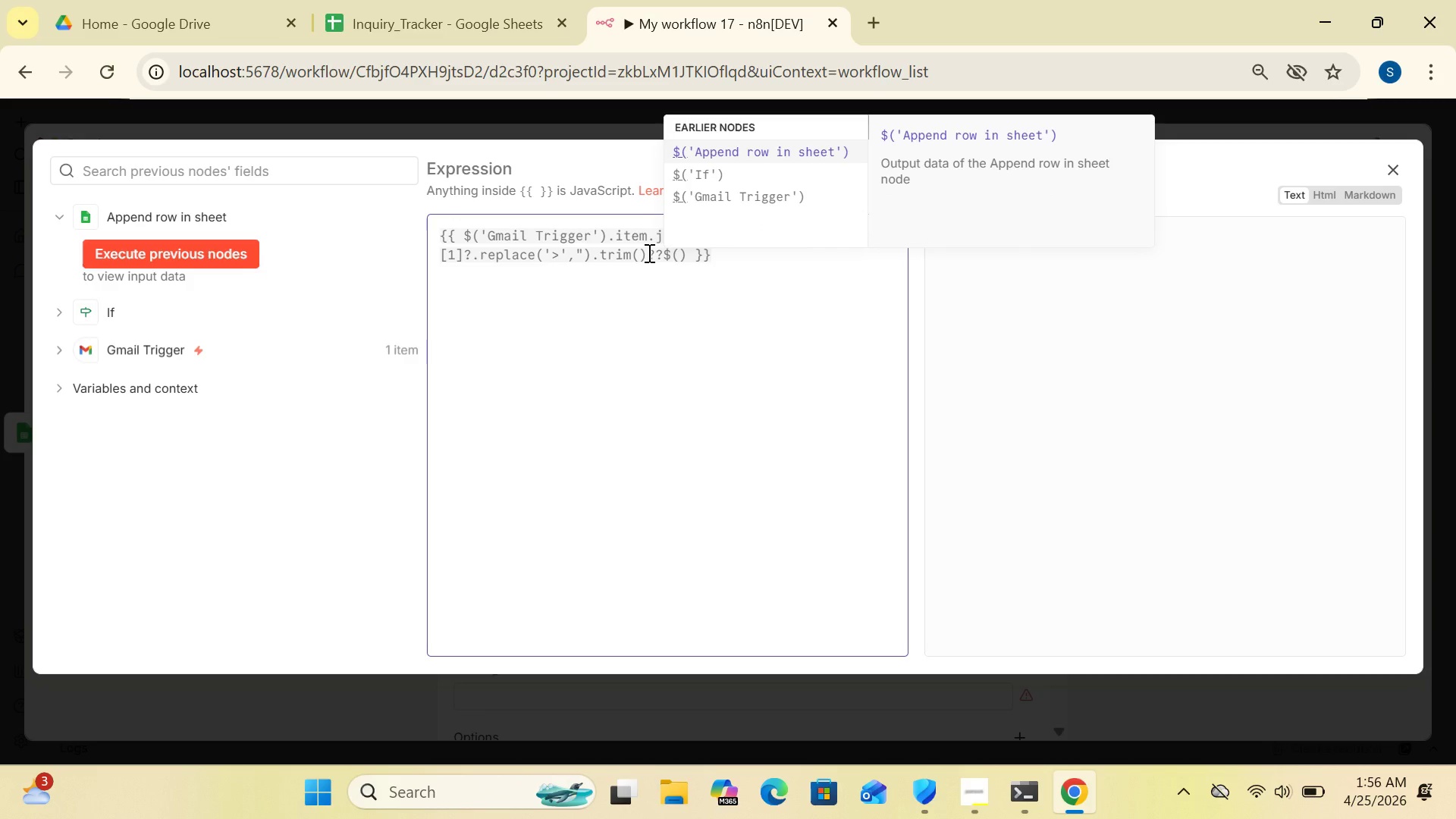 
key(Quote)
 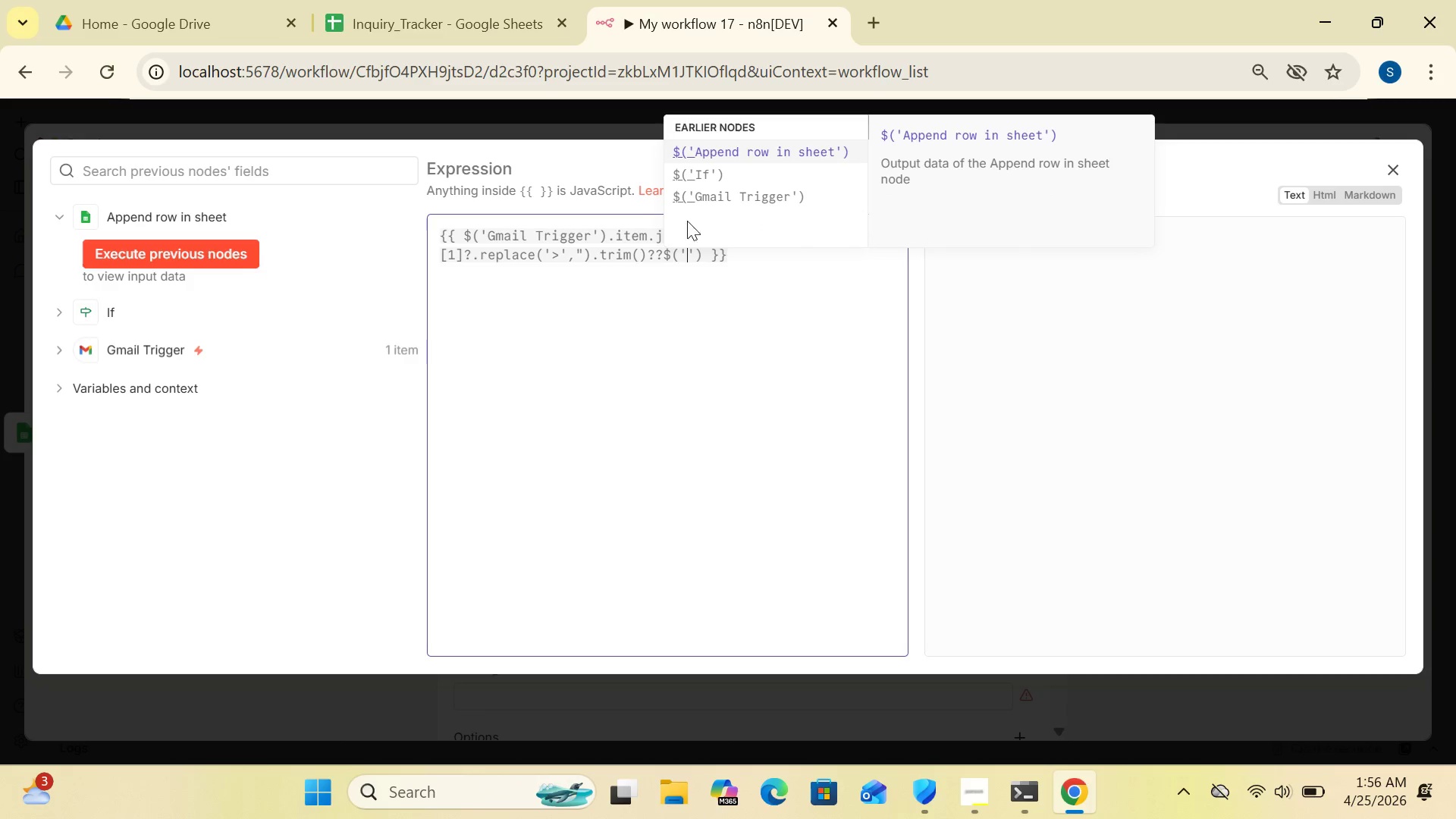 
left_click([717, 187])
 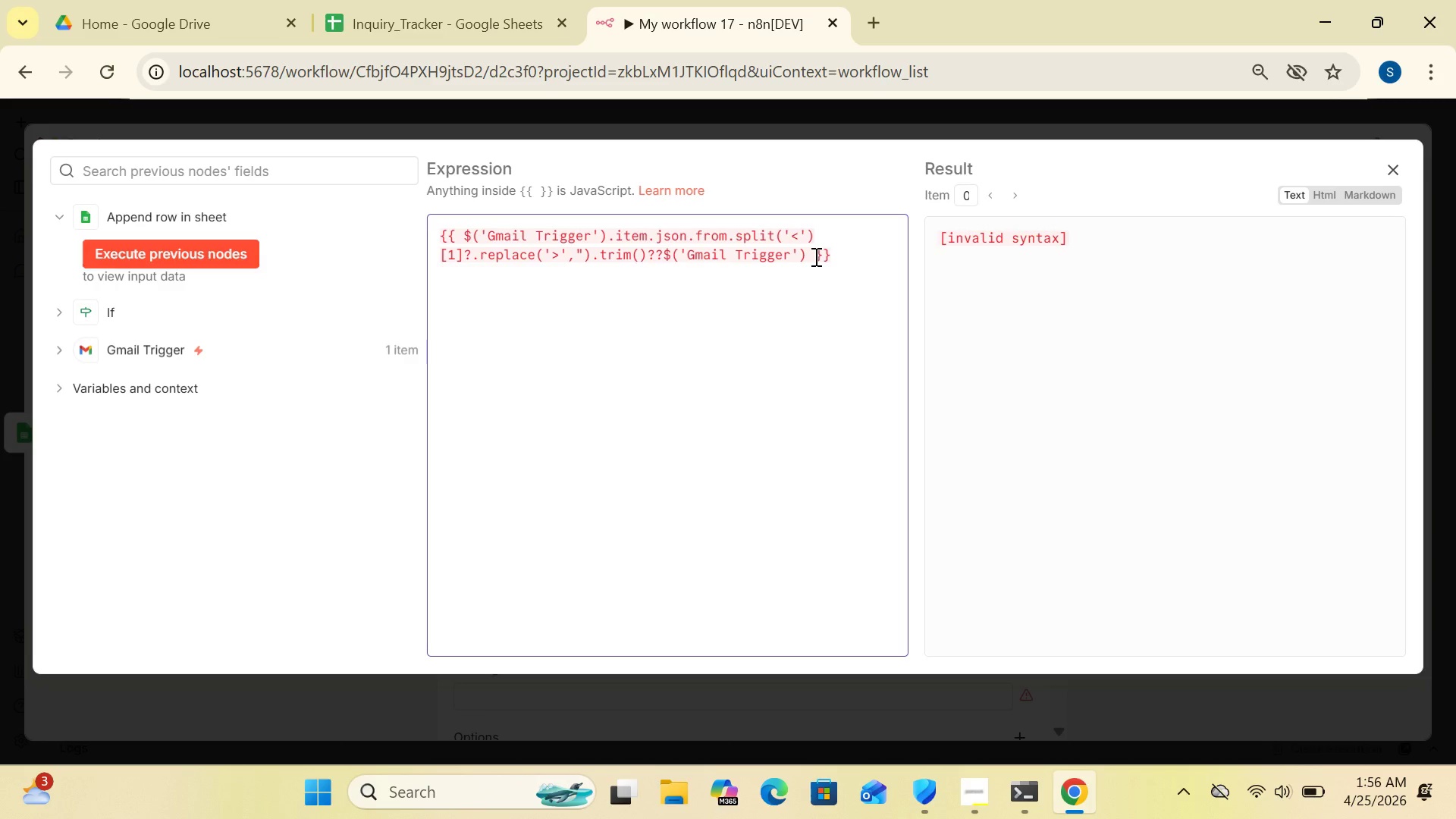 
type(.item.json.from.trim()
 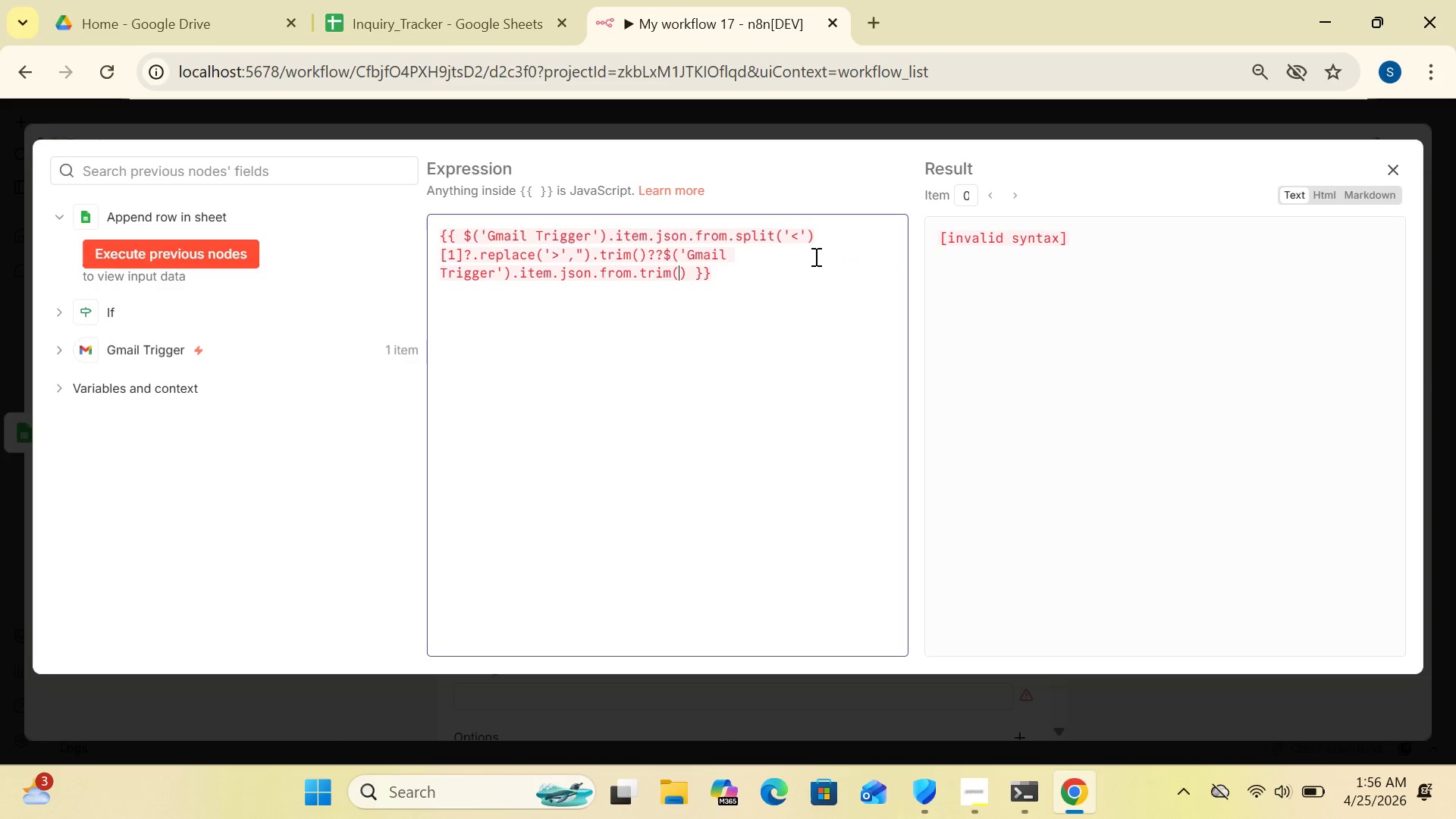 